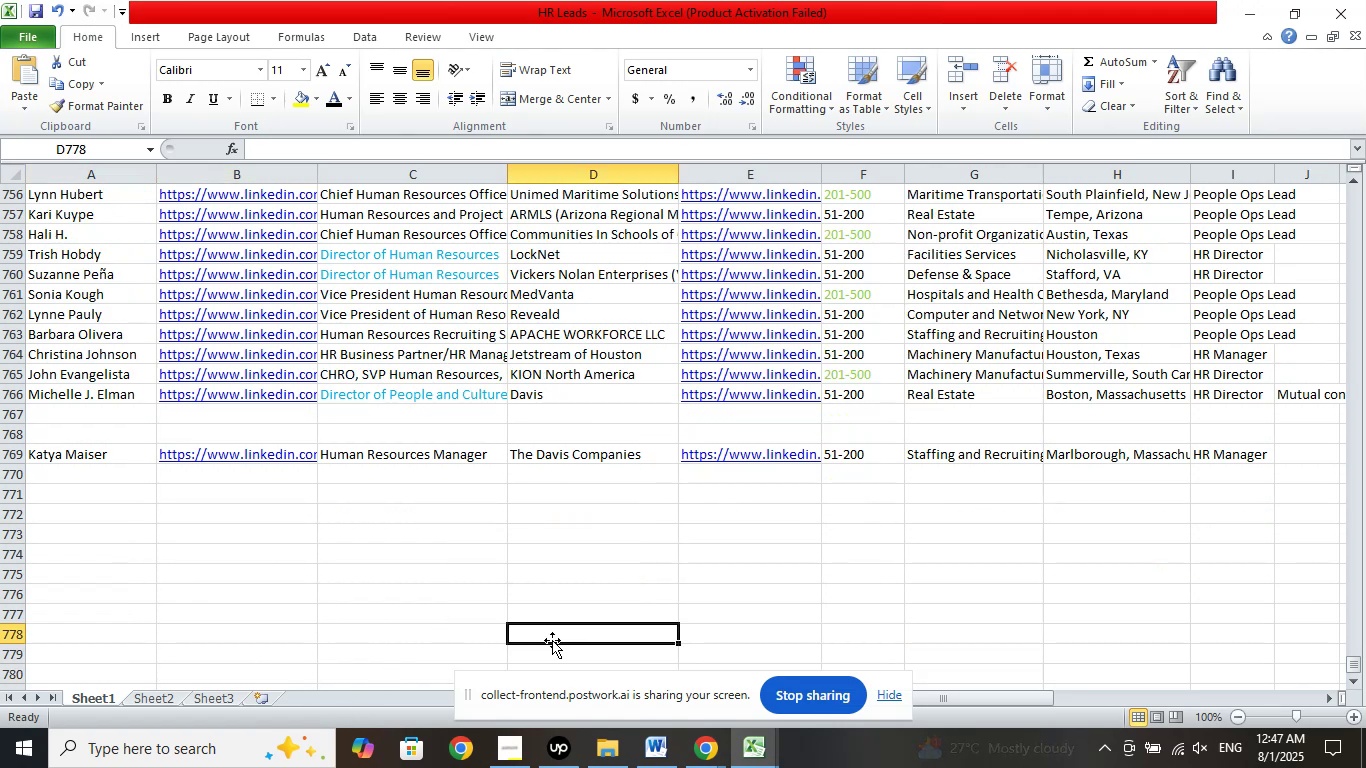 
wait(9.32)
 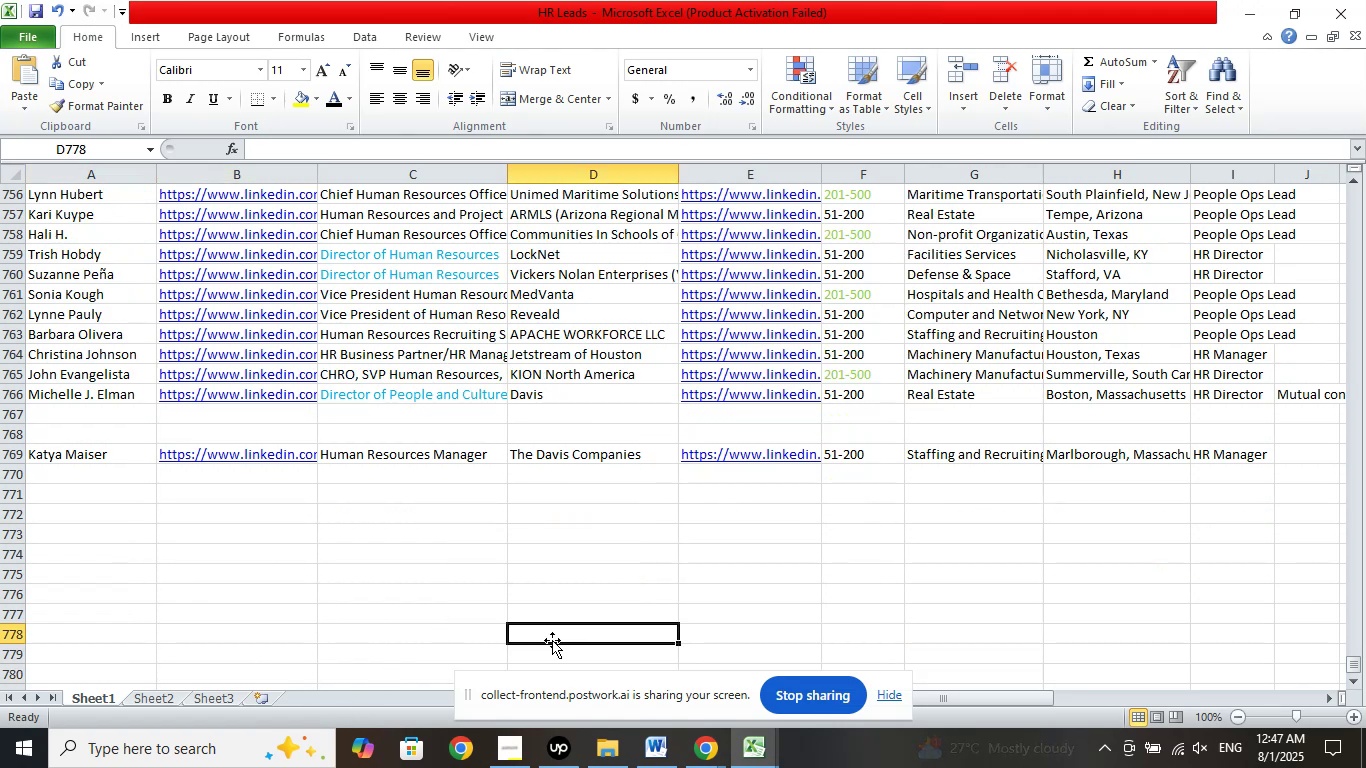 
left_click([233, 561])
 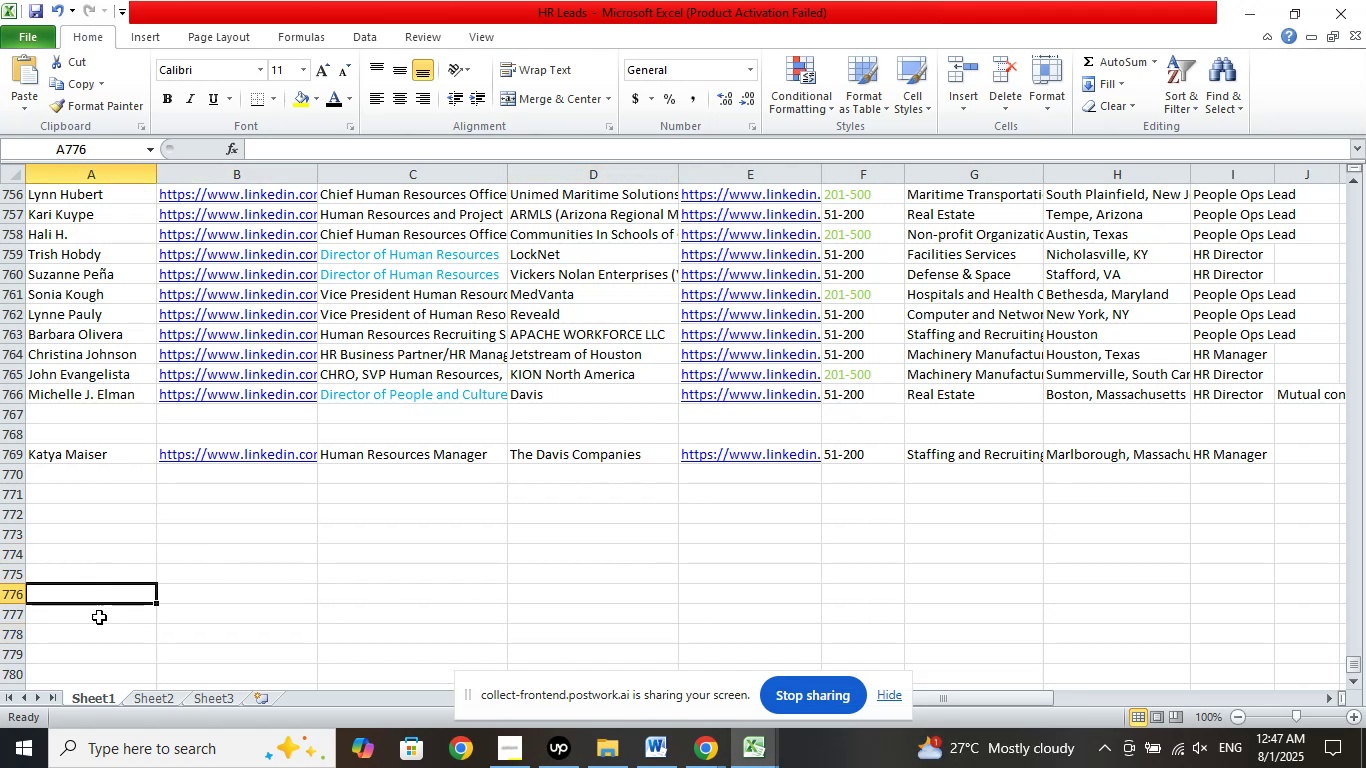 
double_click([104, 655])
 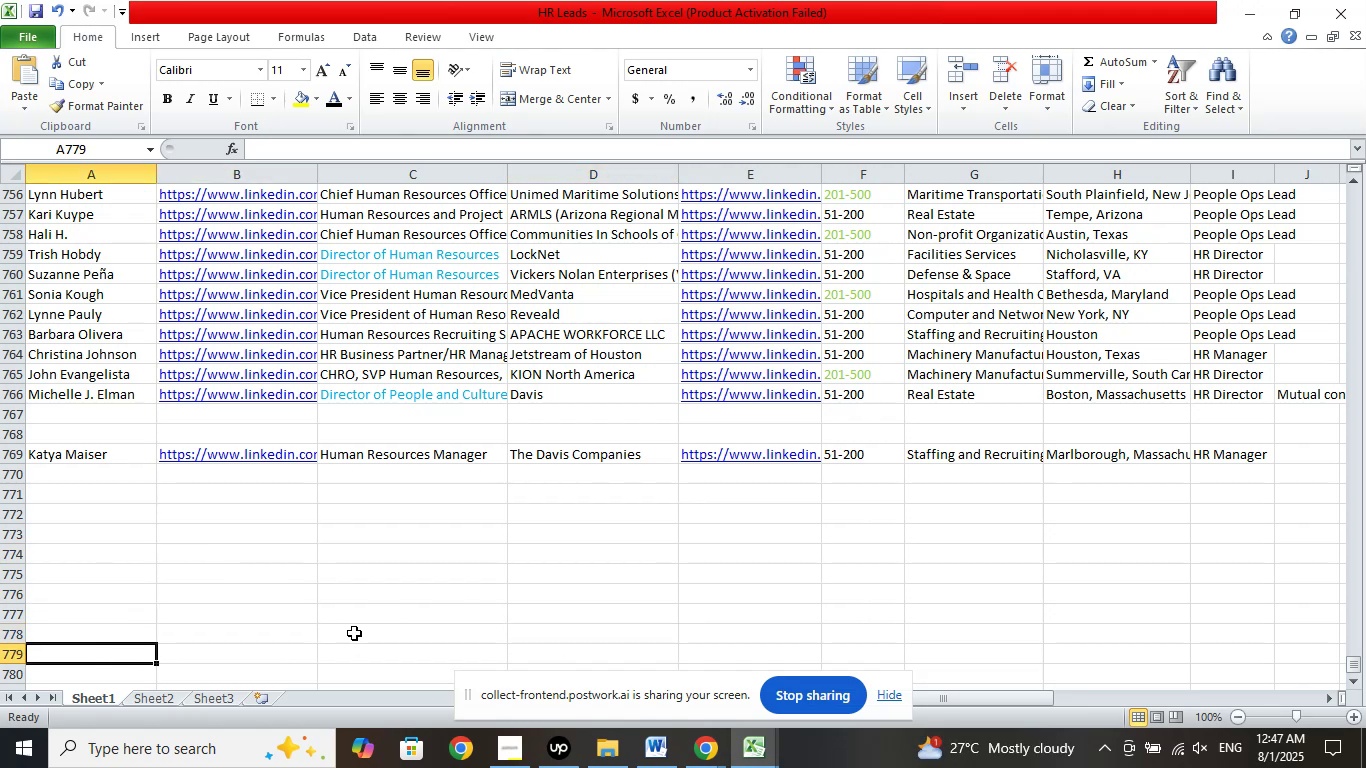 
scroll: coordinate [442, 575], scroll_direction: up, amount: 3.0
 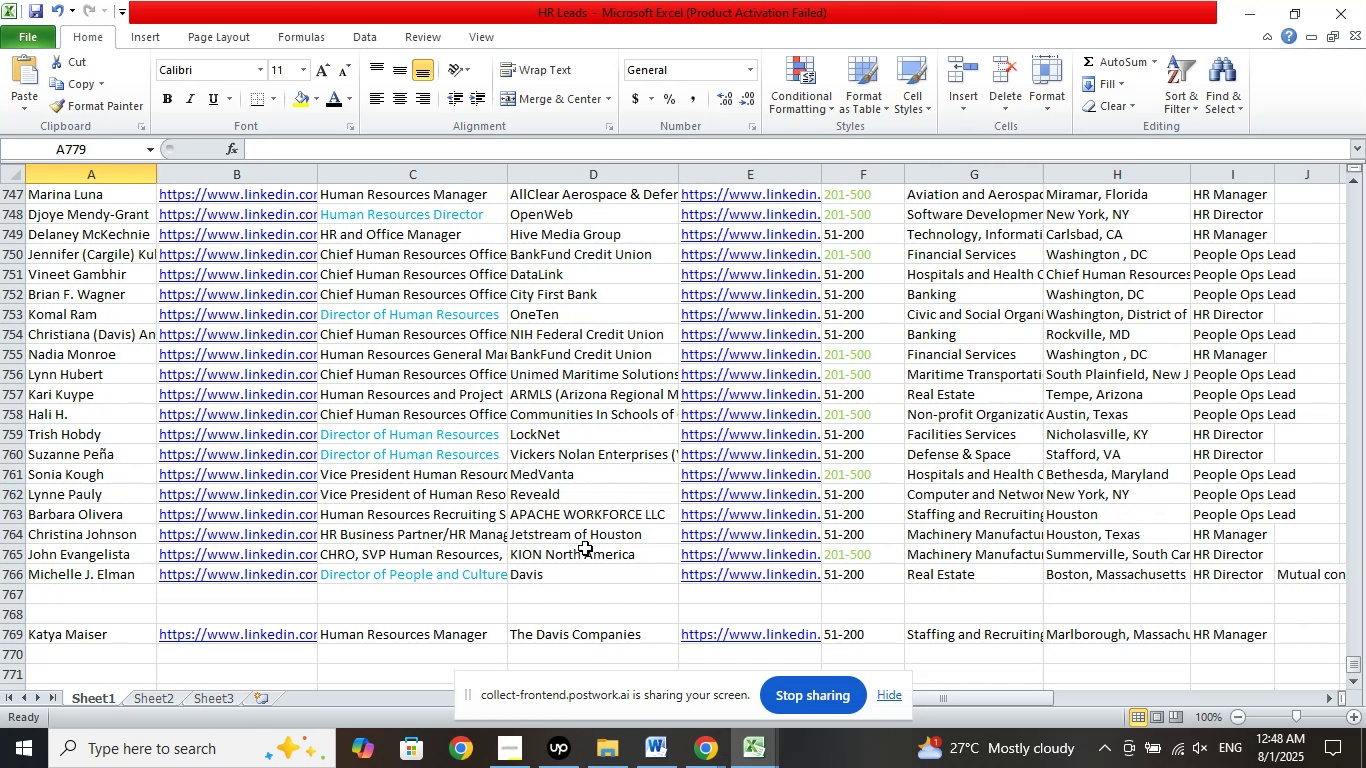 
wait(9.59)
 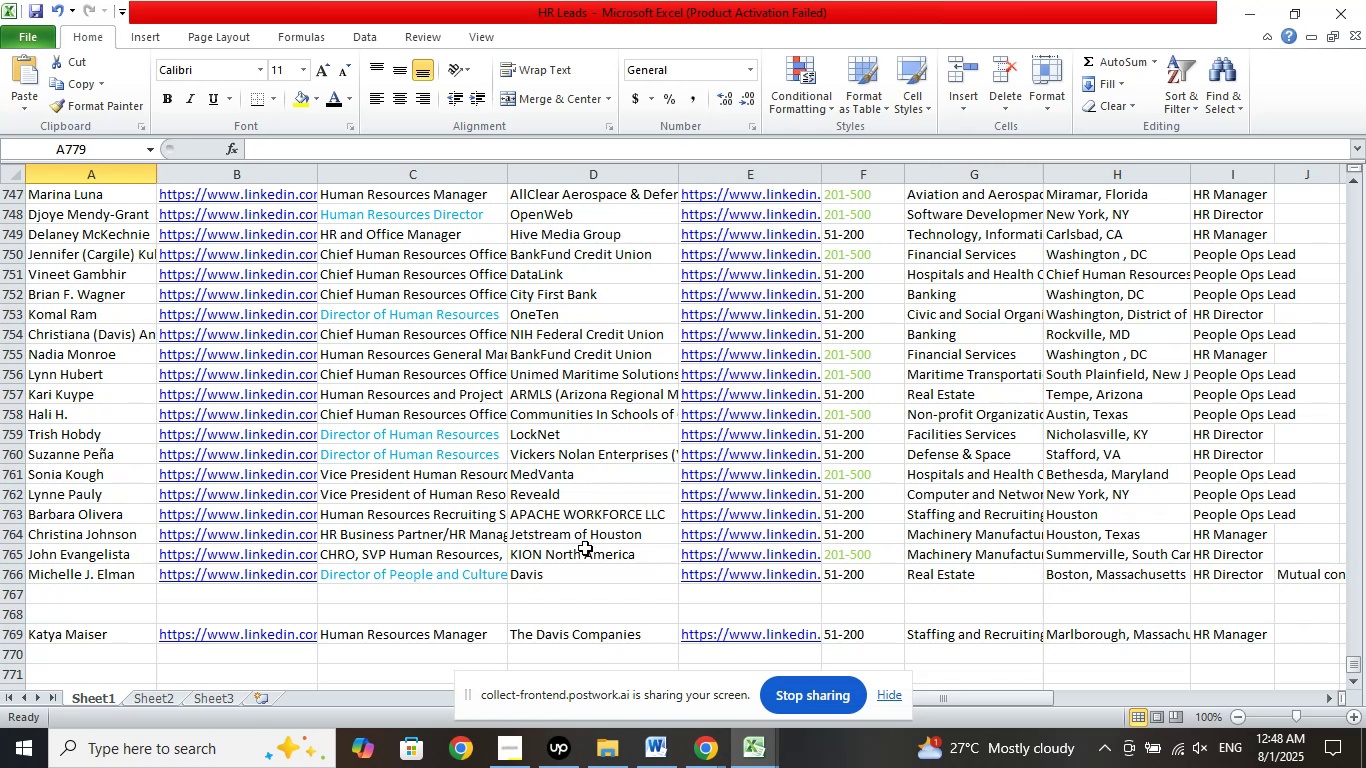 
scroll: coordinate [588, 547], scroll_direction: down, amount: 5.0
 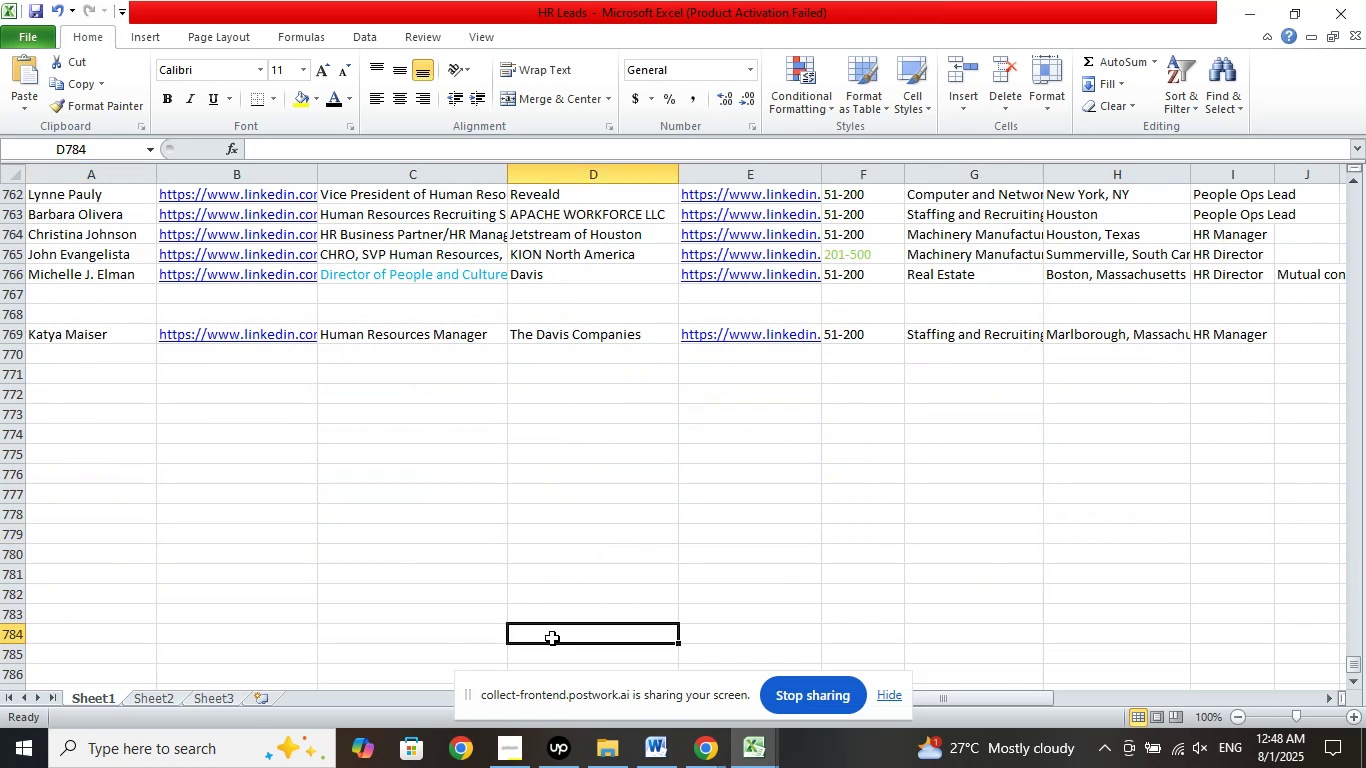 
double_click([432, 633])
 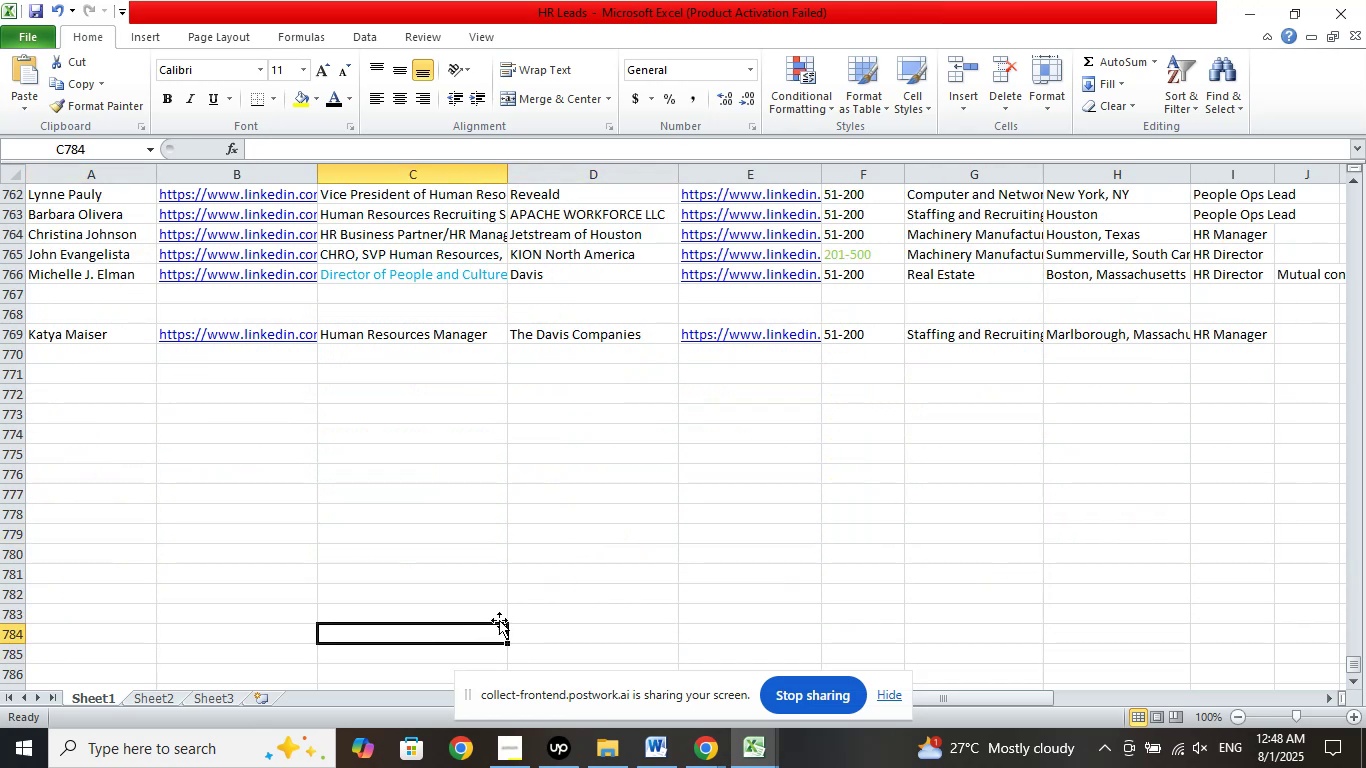 
scroll: coordinate [564, 611], scroll_direction: up, amount: 5.0
 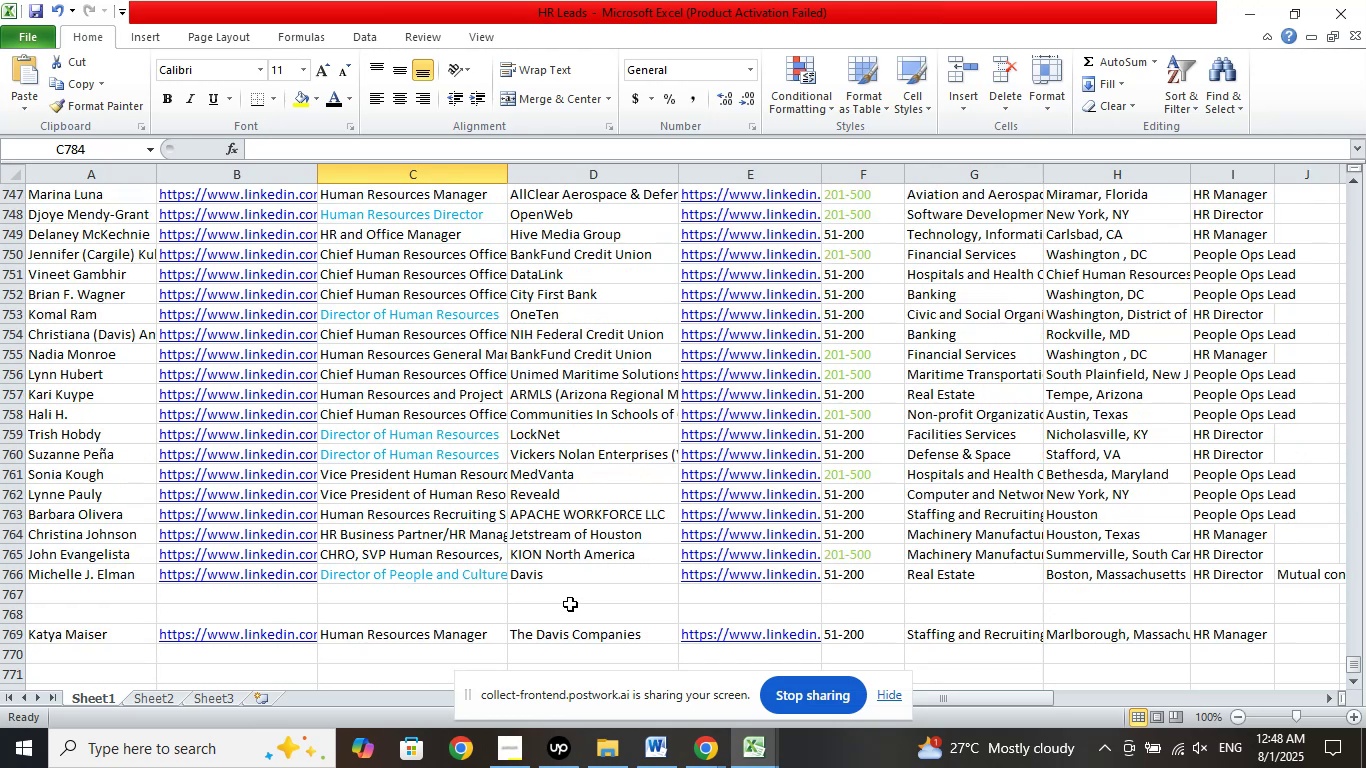 
wait(7.52)
 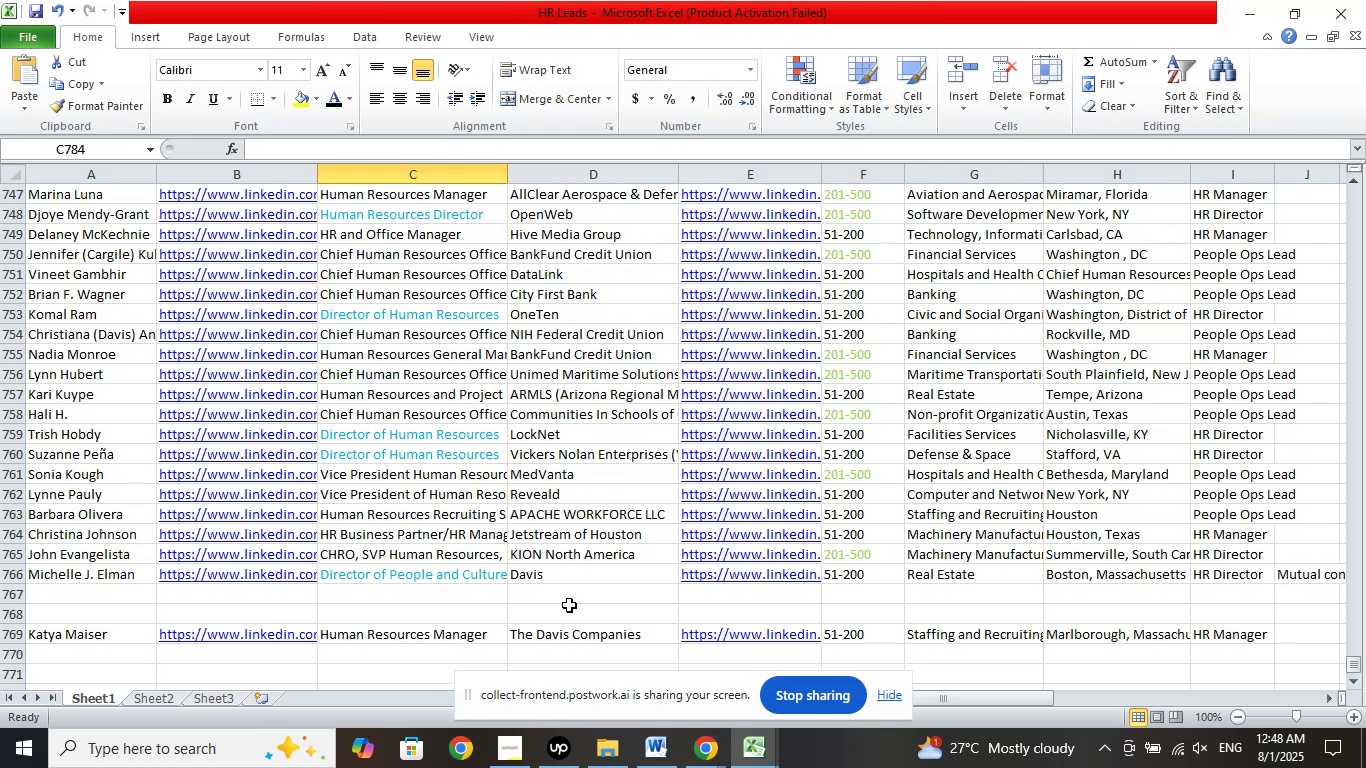 
scroll: coordinate [571, 597], scroll_direction: down, amount: 4.0
 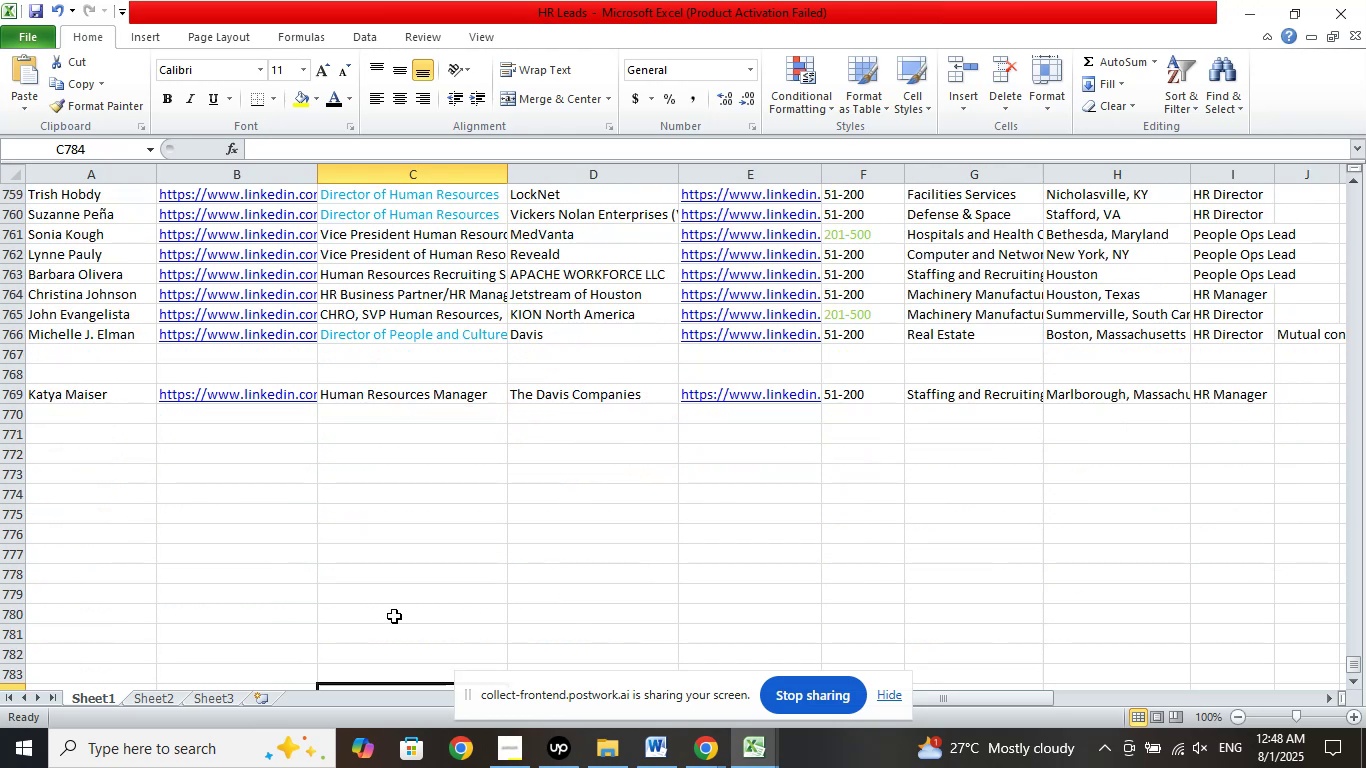 
left_click([381, 622])
 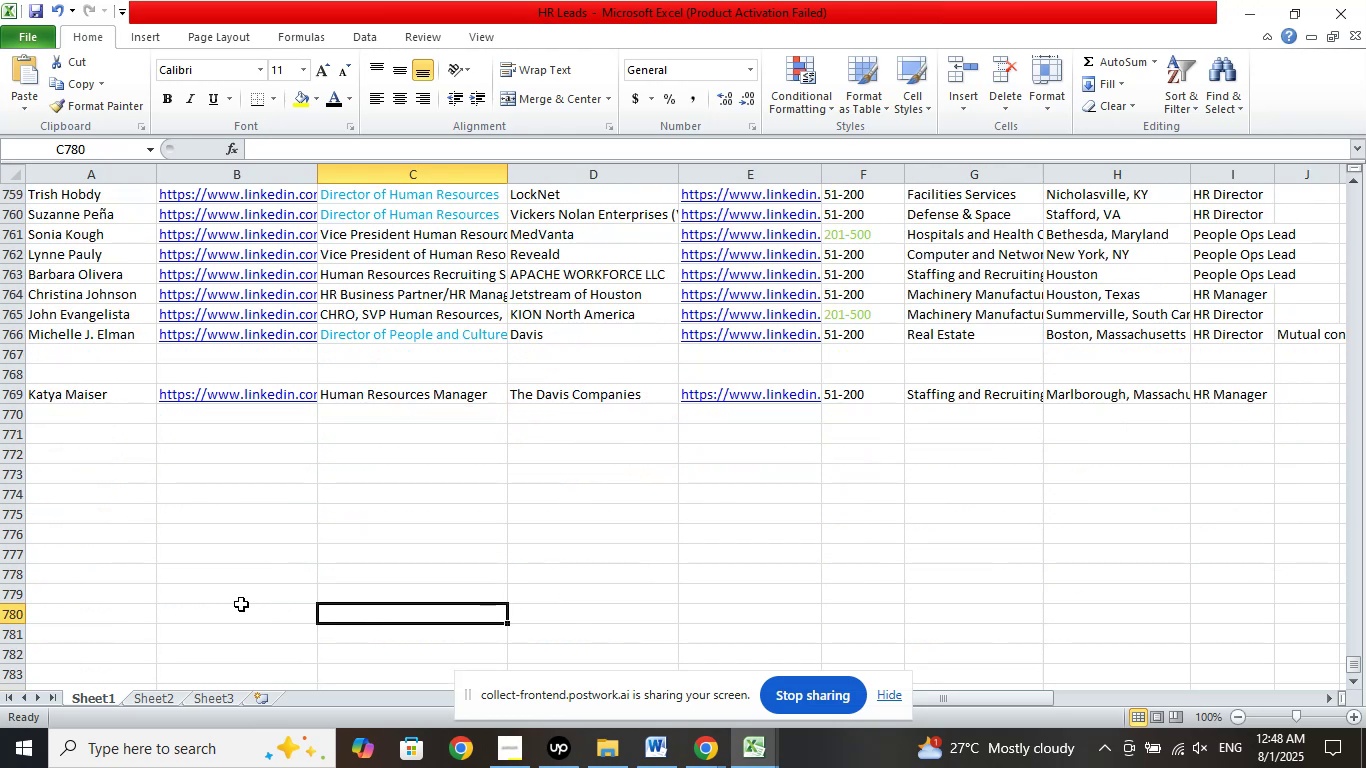 
left_click([241, 604])
 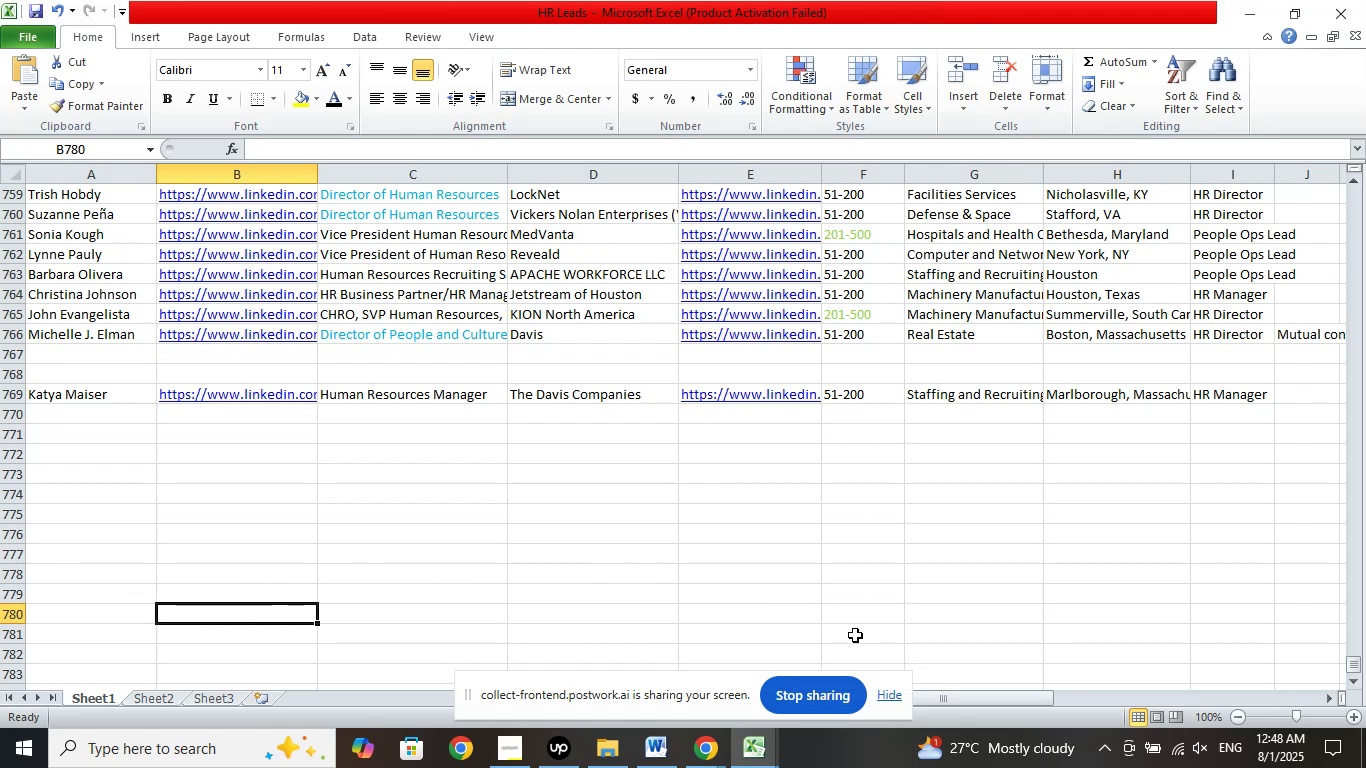 
double_click([1084, 639])
 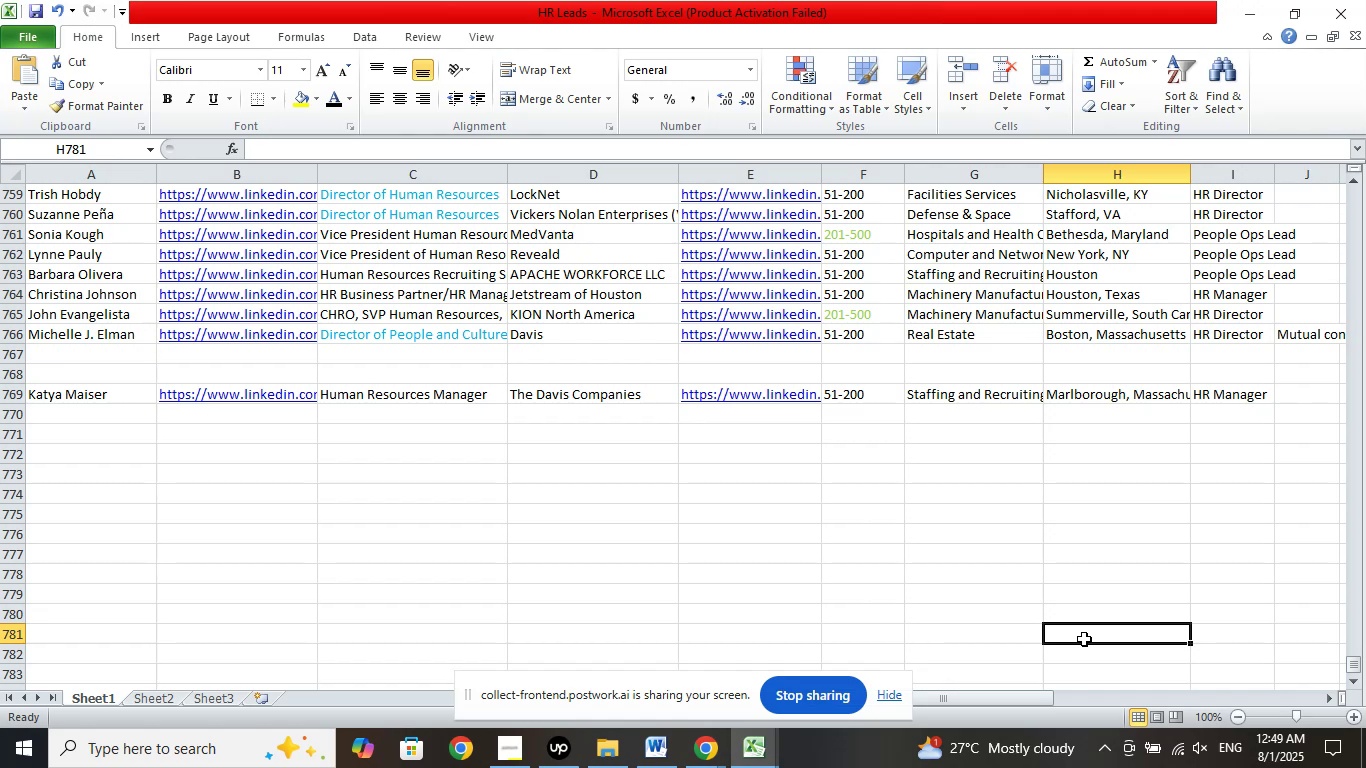 
wait(51.14)
 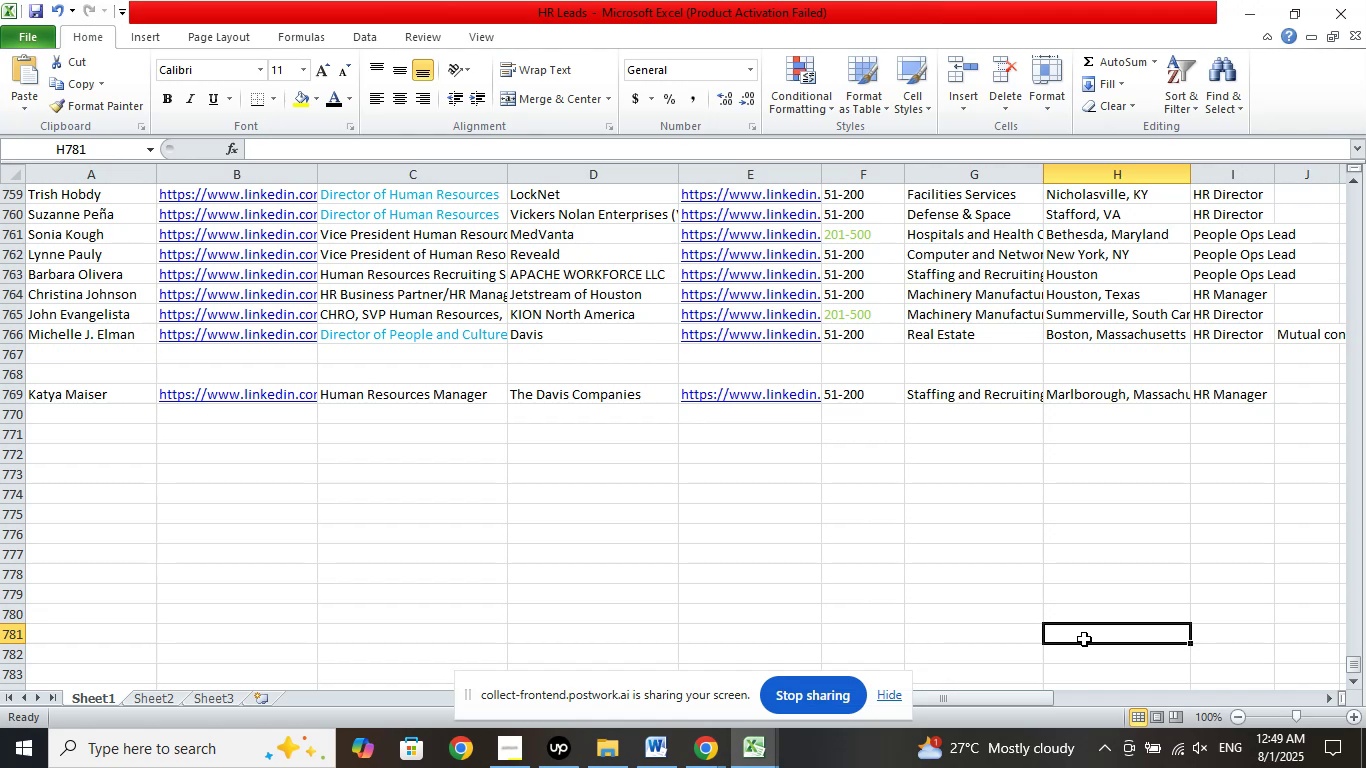 
double_click([656, 644])
 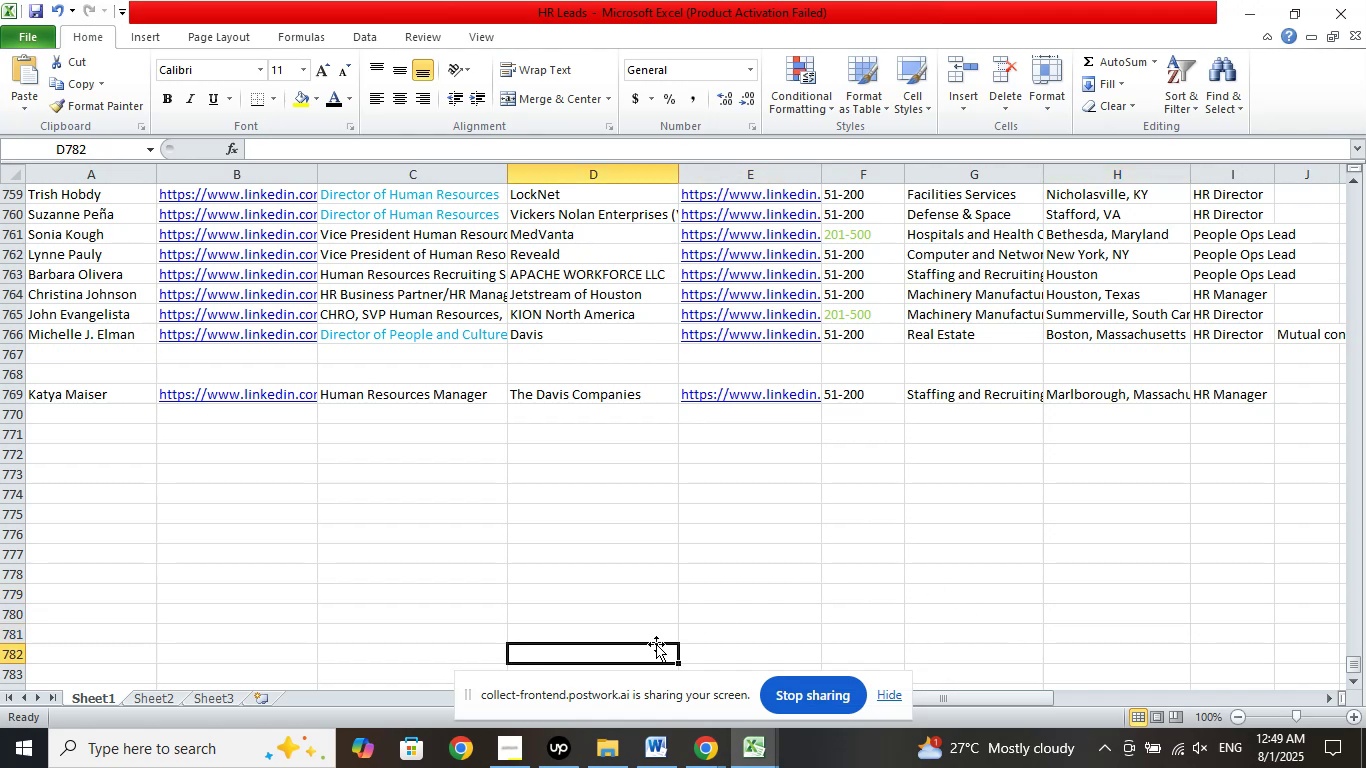 
scroll: coordinate [659, 642], scroll_direction: up, amount: 5.0
 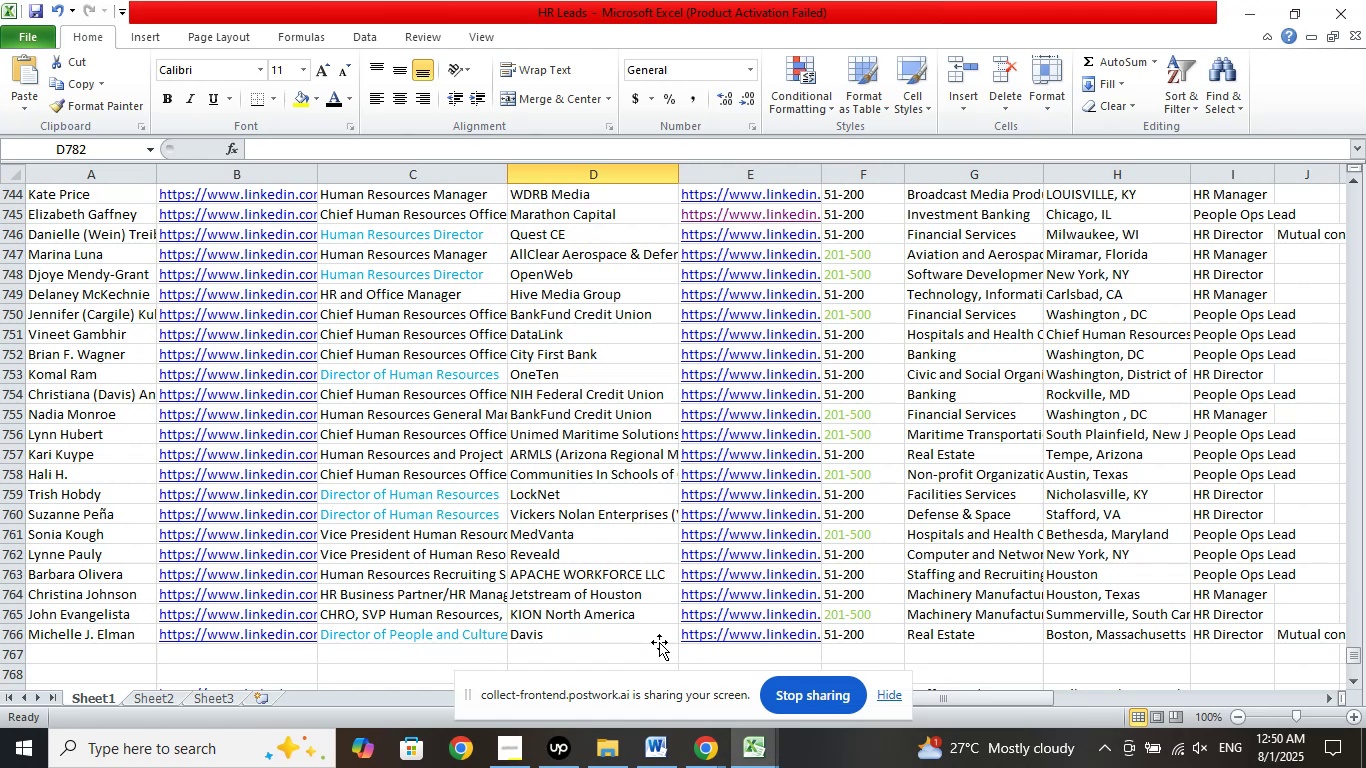 
wait(56.63)
 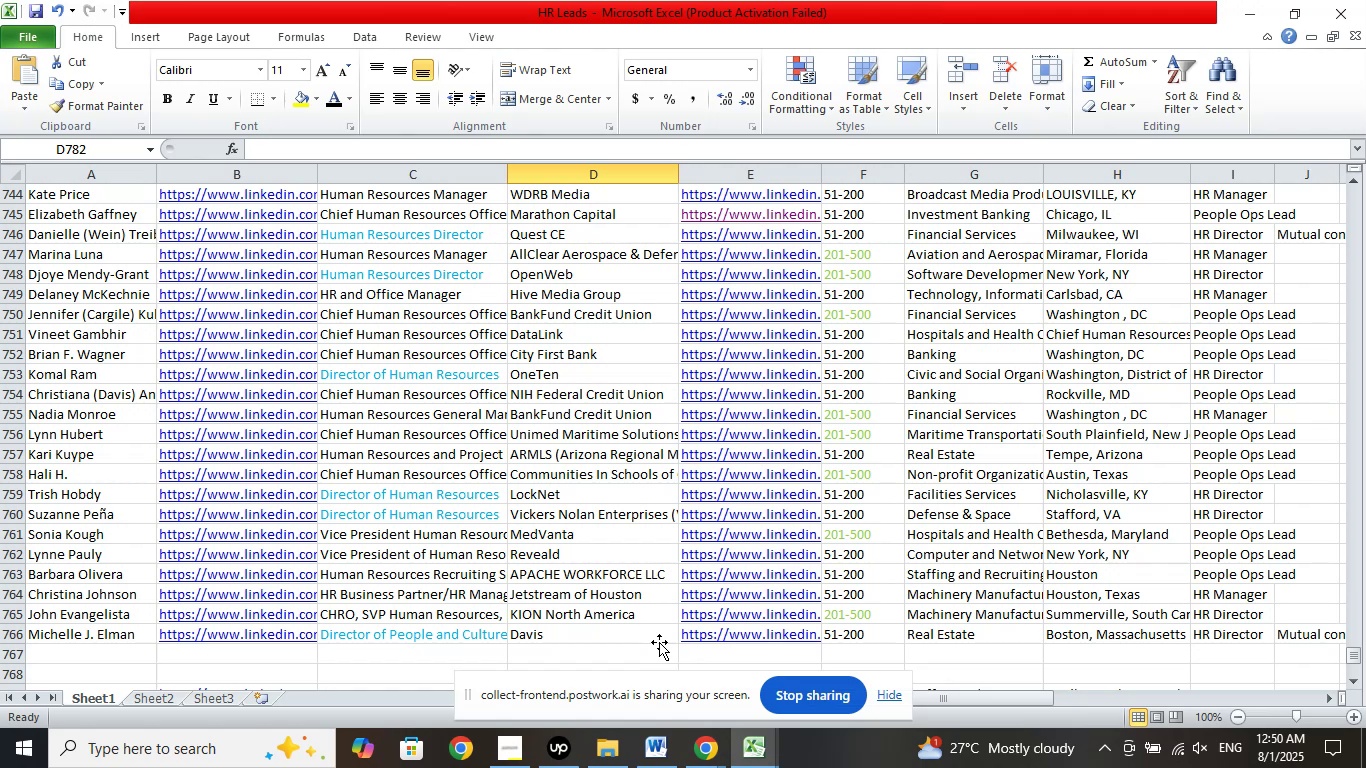 
scroll: coordinate [661, 568], scroll_direction: down, amount: 3.0
 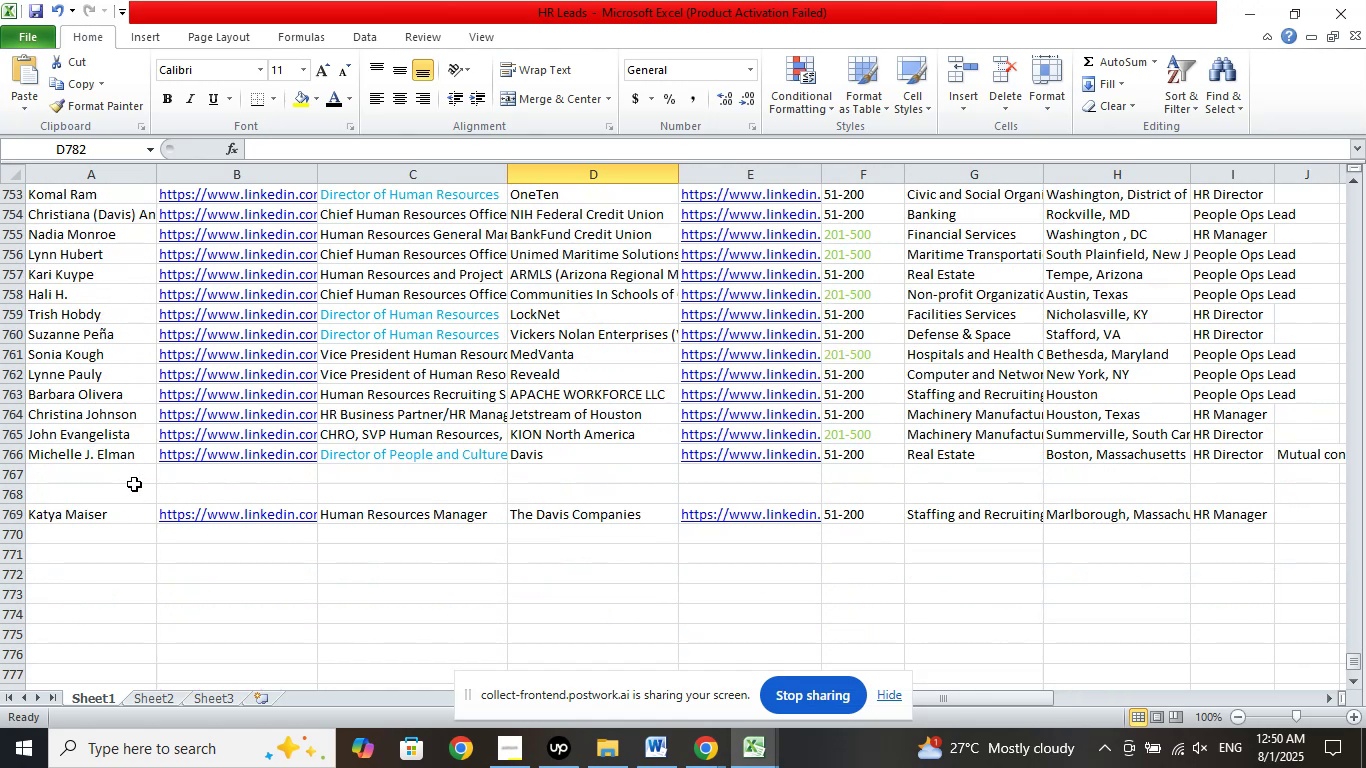 
left_click([113, 475])
 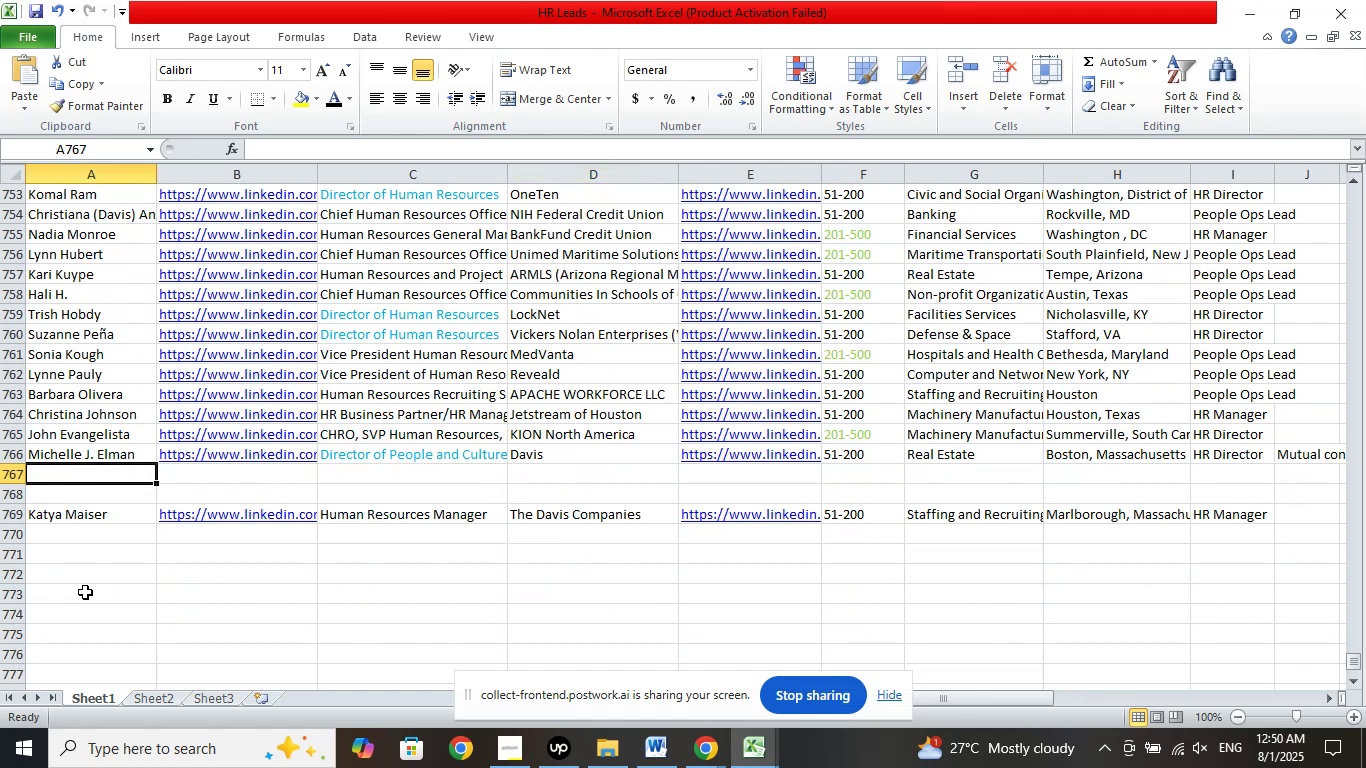 
left_click([85, 598])
 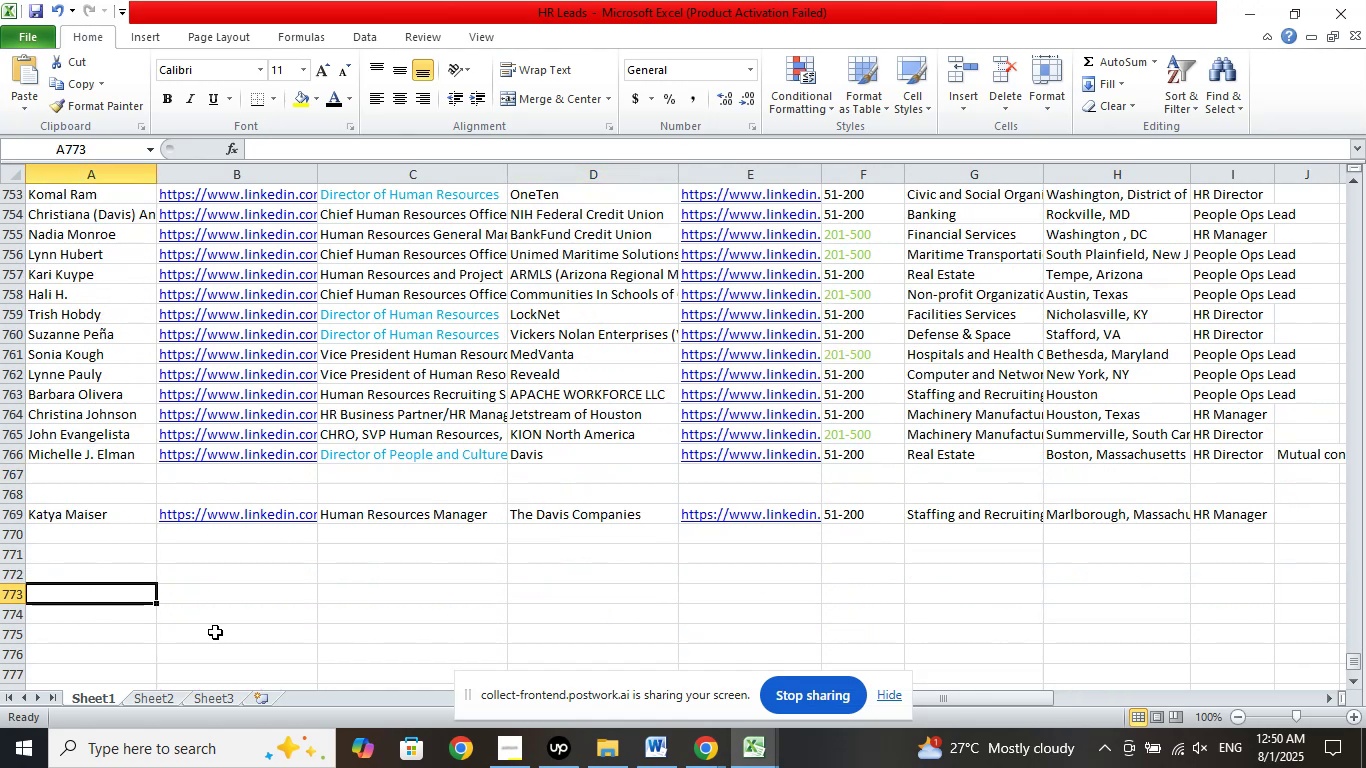 
left_click([153, 642])
 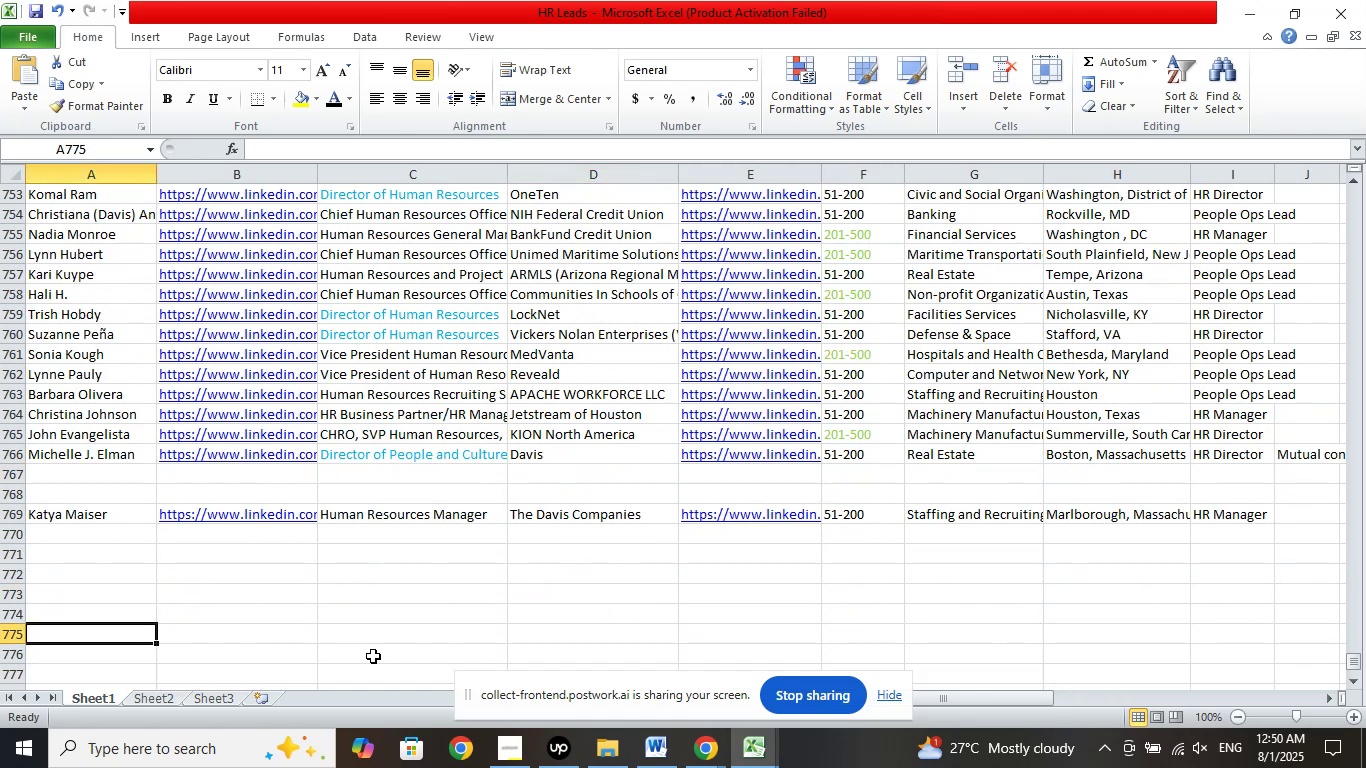 
scroll: coordinate [408, 666], scroll_direction: up, amount: 3.0
 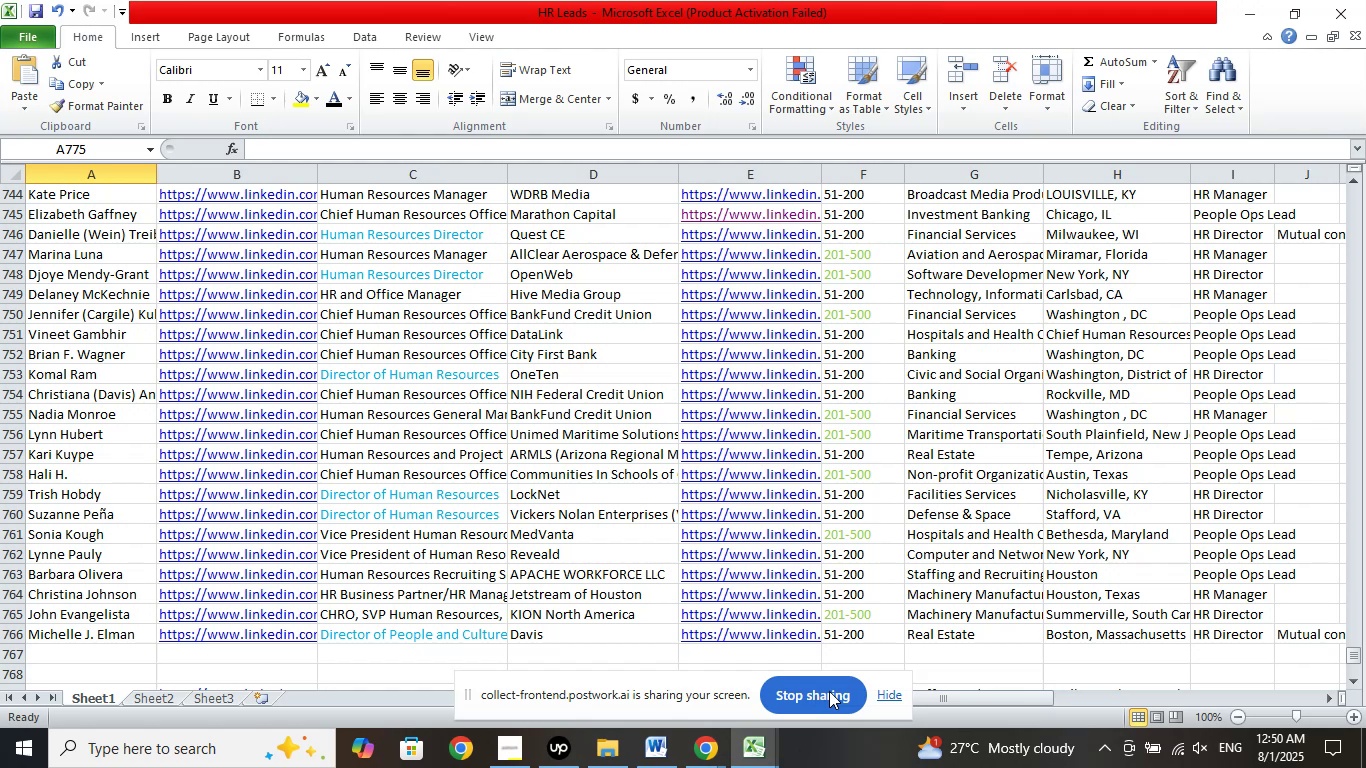 
wait(32.04)
 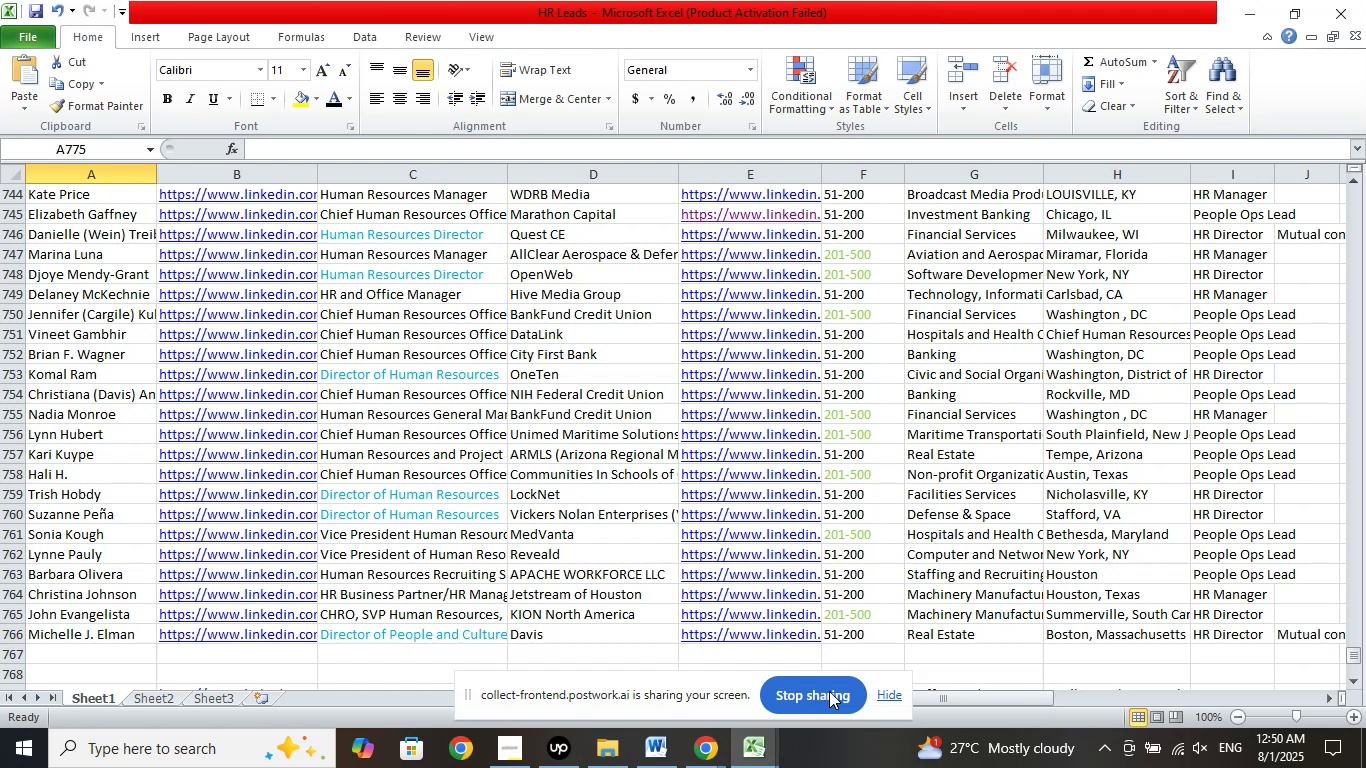 
scroll: coordinate [615, 580], scroll_direction: down, amount: 2.0
 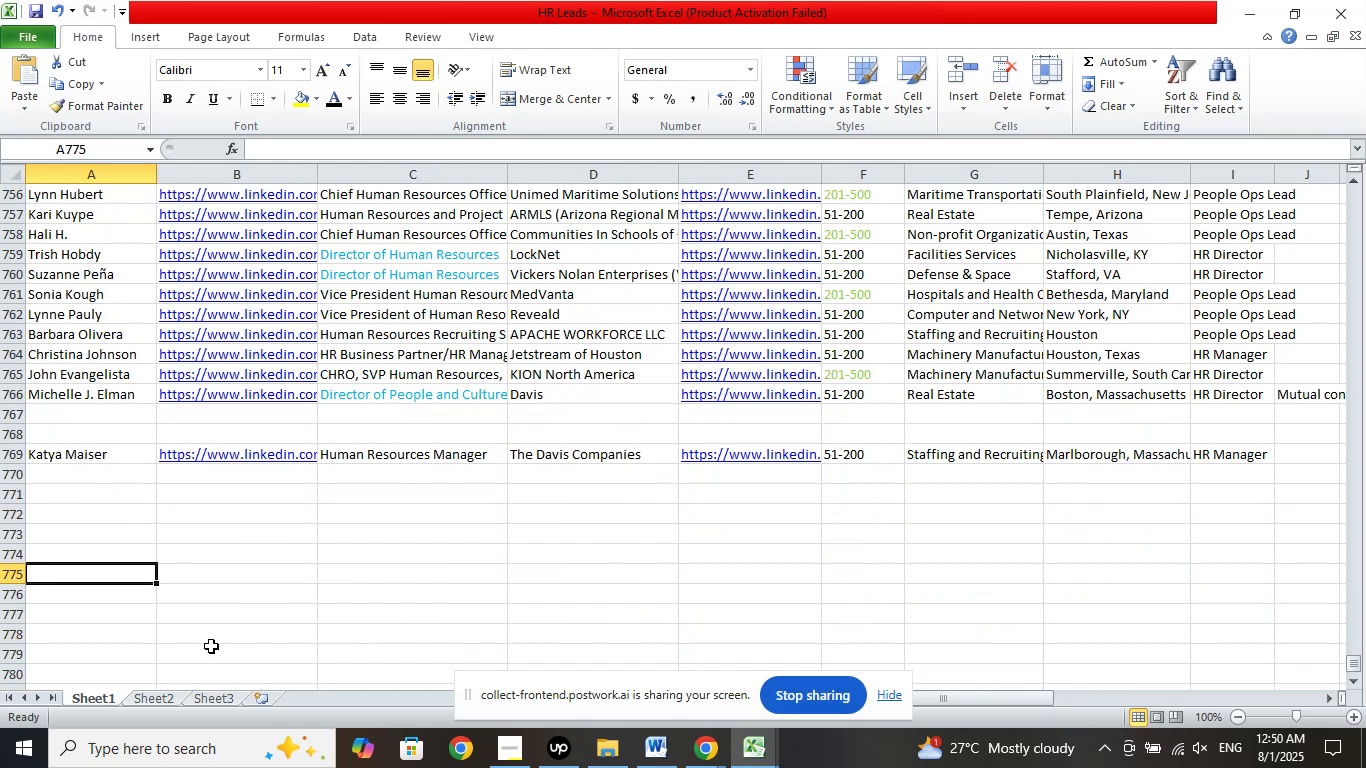 
left_click([211, 646])
 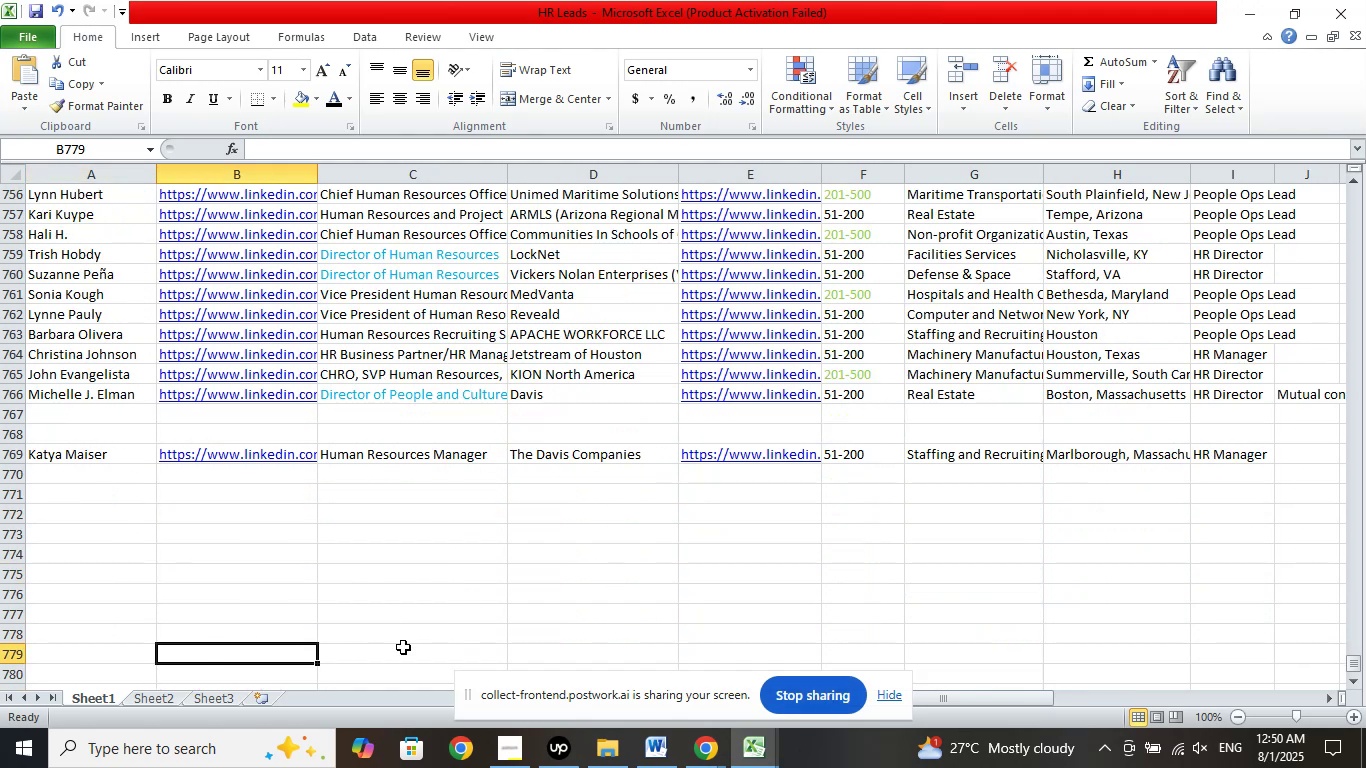 
left_click([417, 648])
 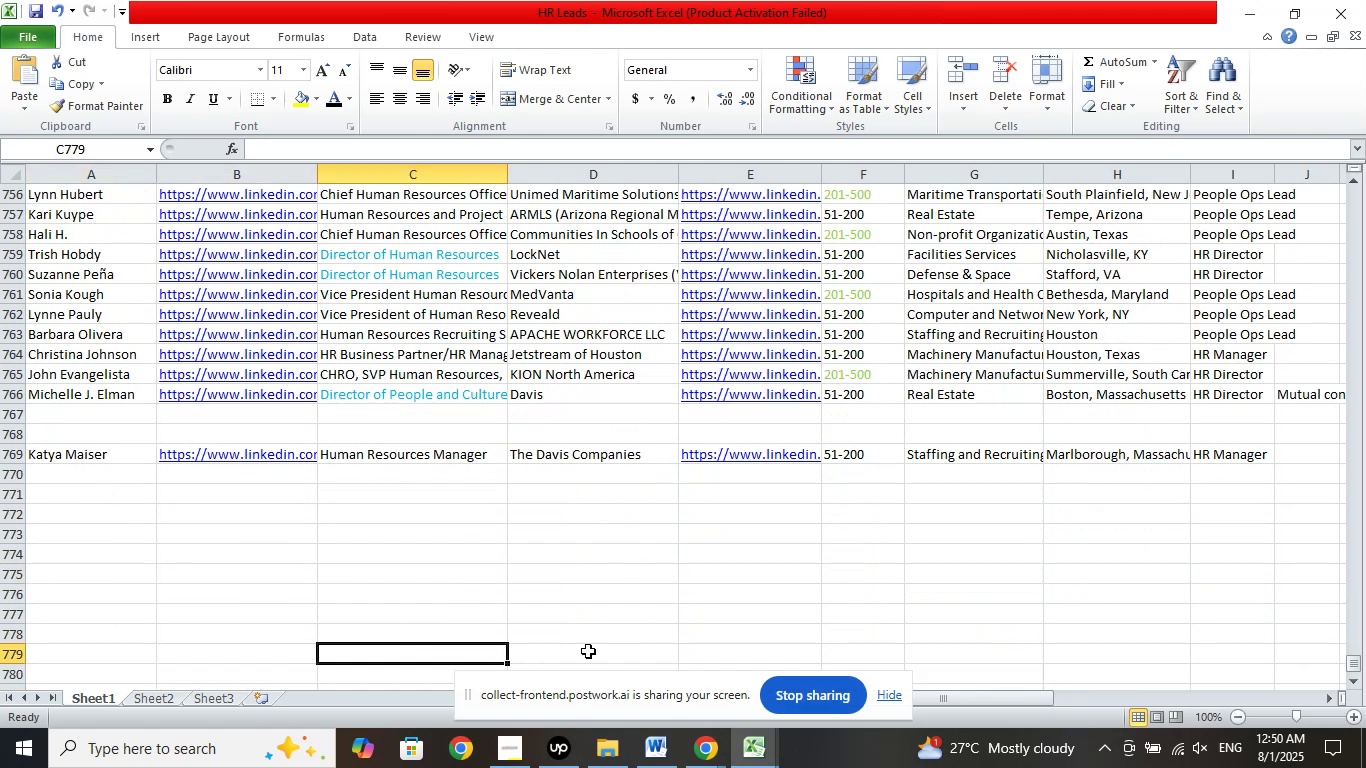 
scroll: coordinate [603, 648], scroll_direction: up, amount: 3.0
 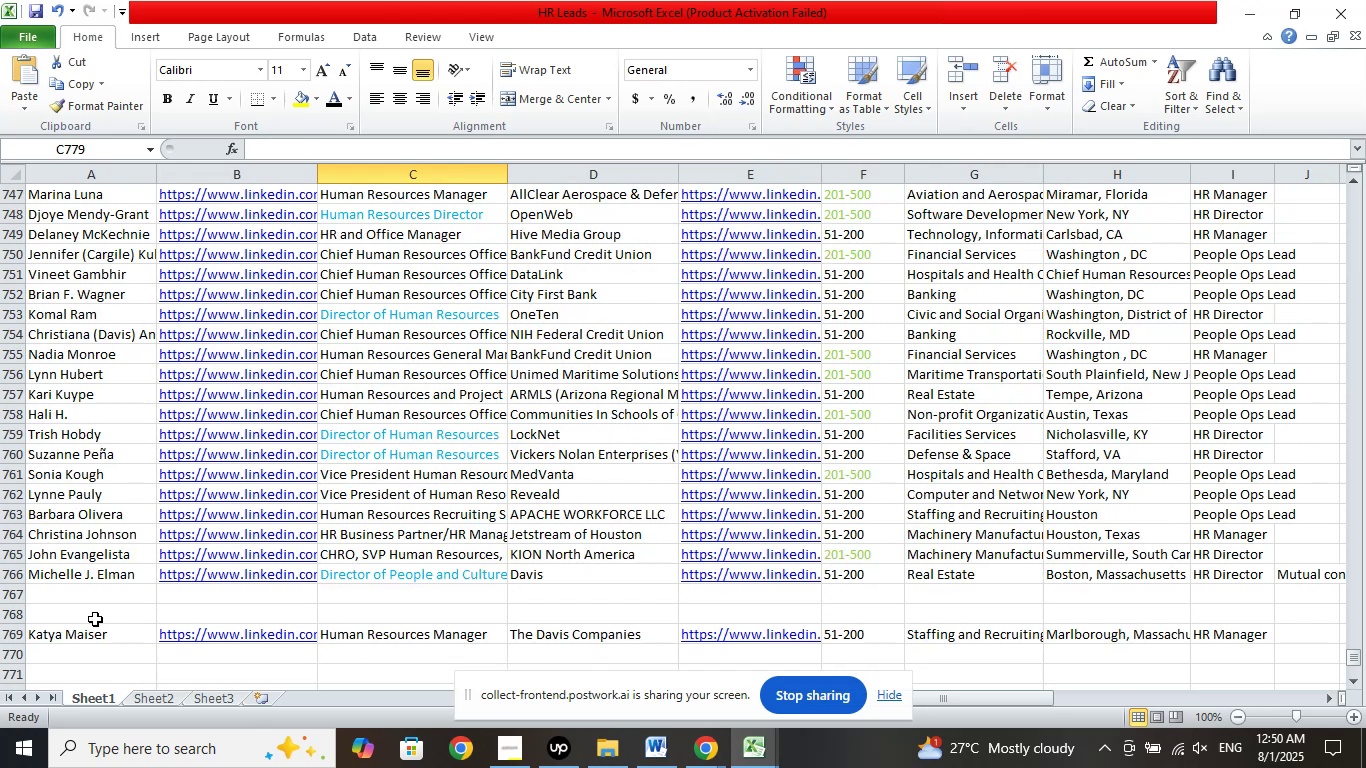 
left_click([95, 608])
 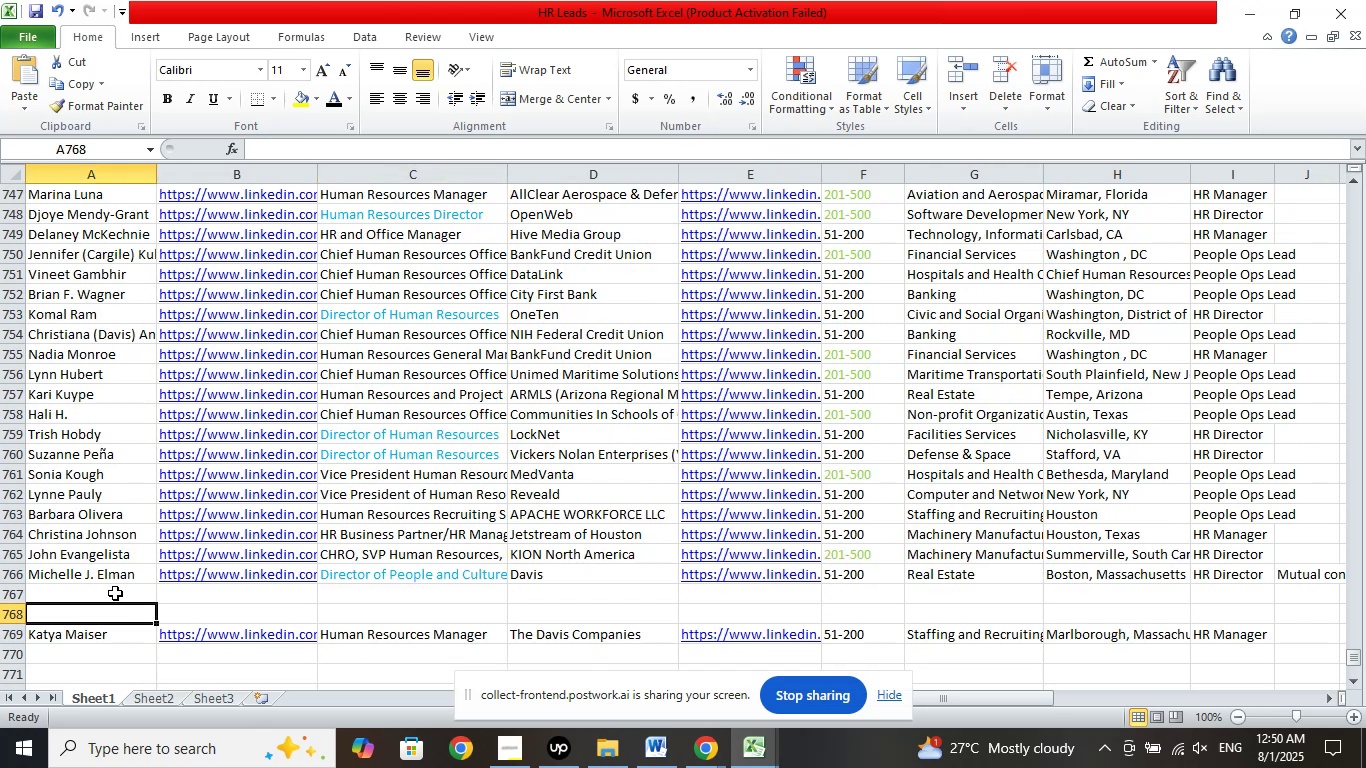 
left_click([115, 593])
 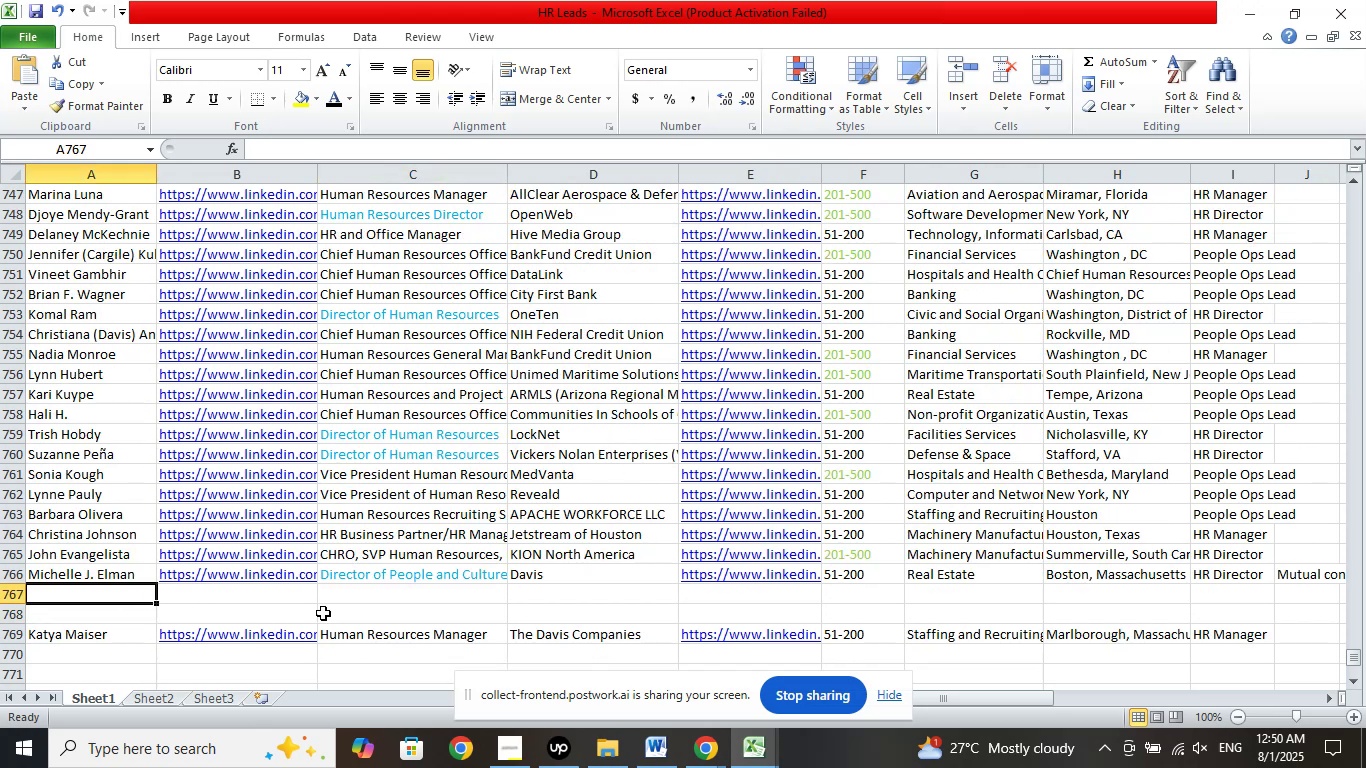 
scroll: coordinate [367, 600], scroll_direction: down, amount: 4.0
 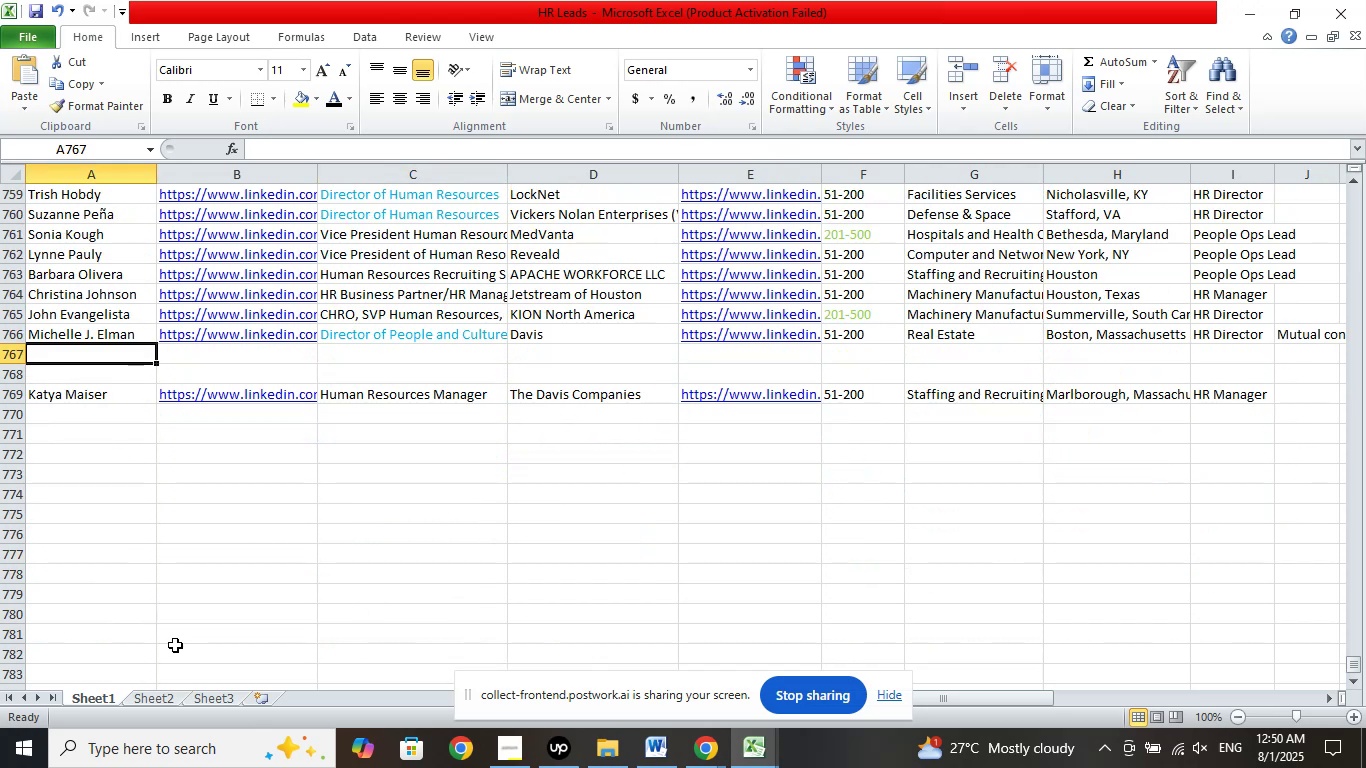 
left_click([175, 645])
 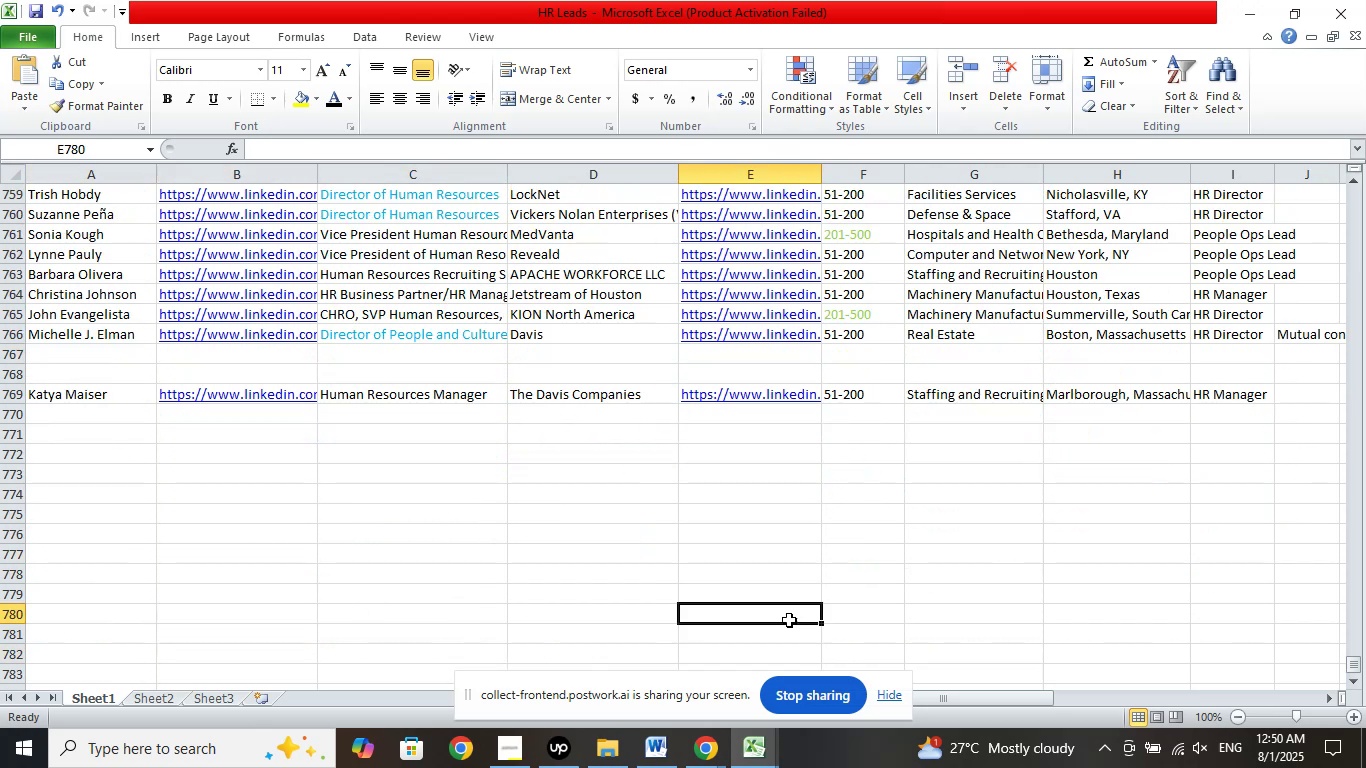 
scroll: coordinate [790, 619], scroll_direction: up, amount: 6.0
 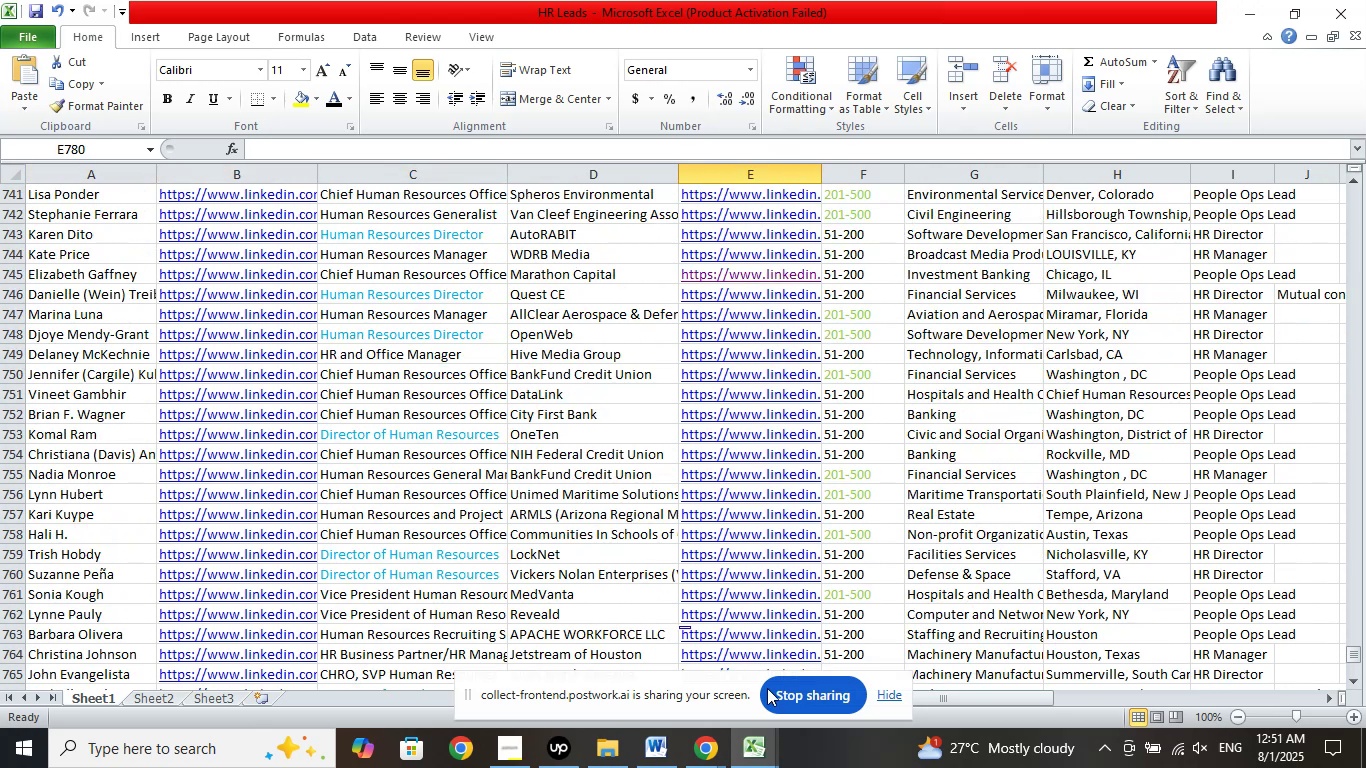 
left_click([703, 746])
 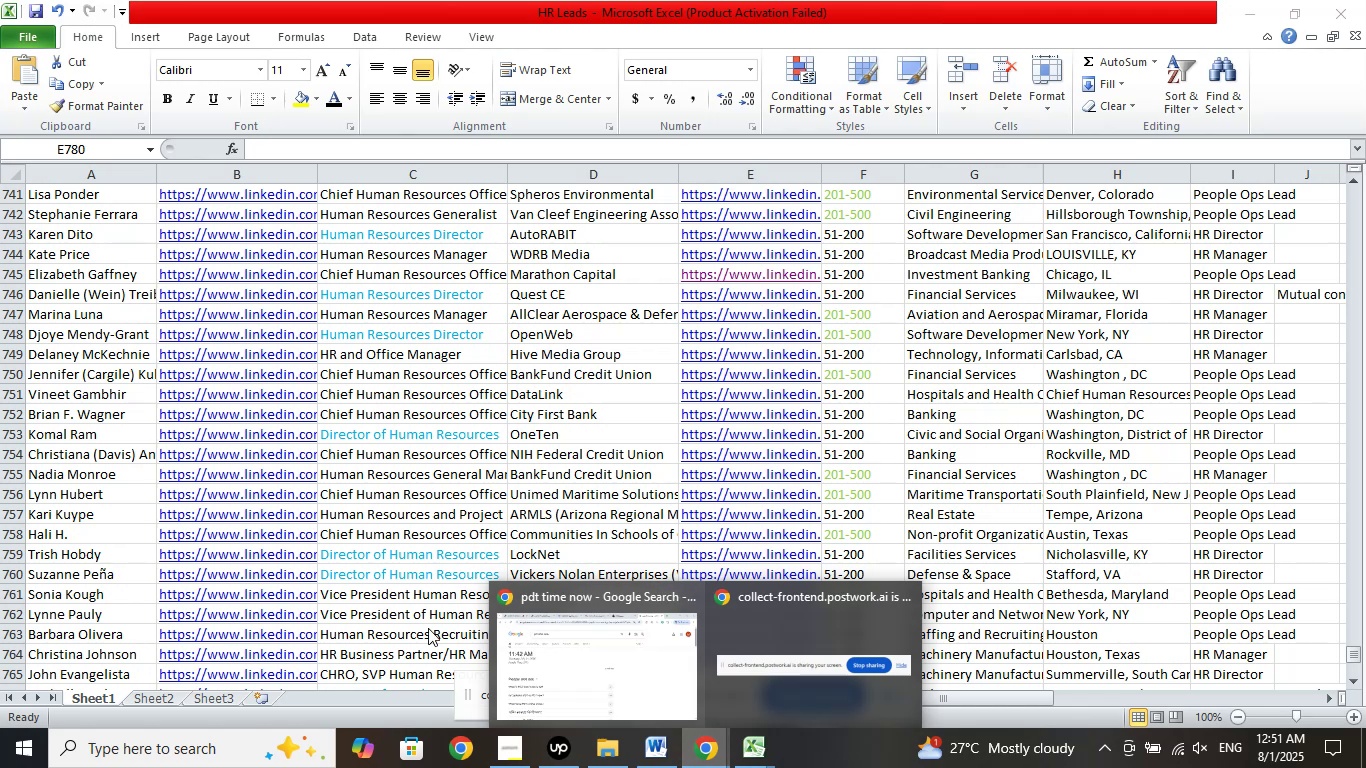 
left_click([365, 638])
 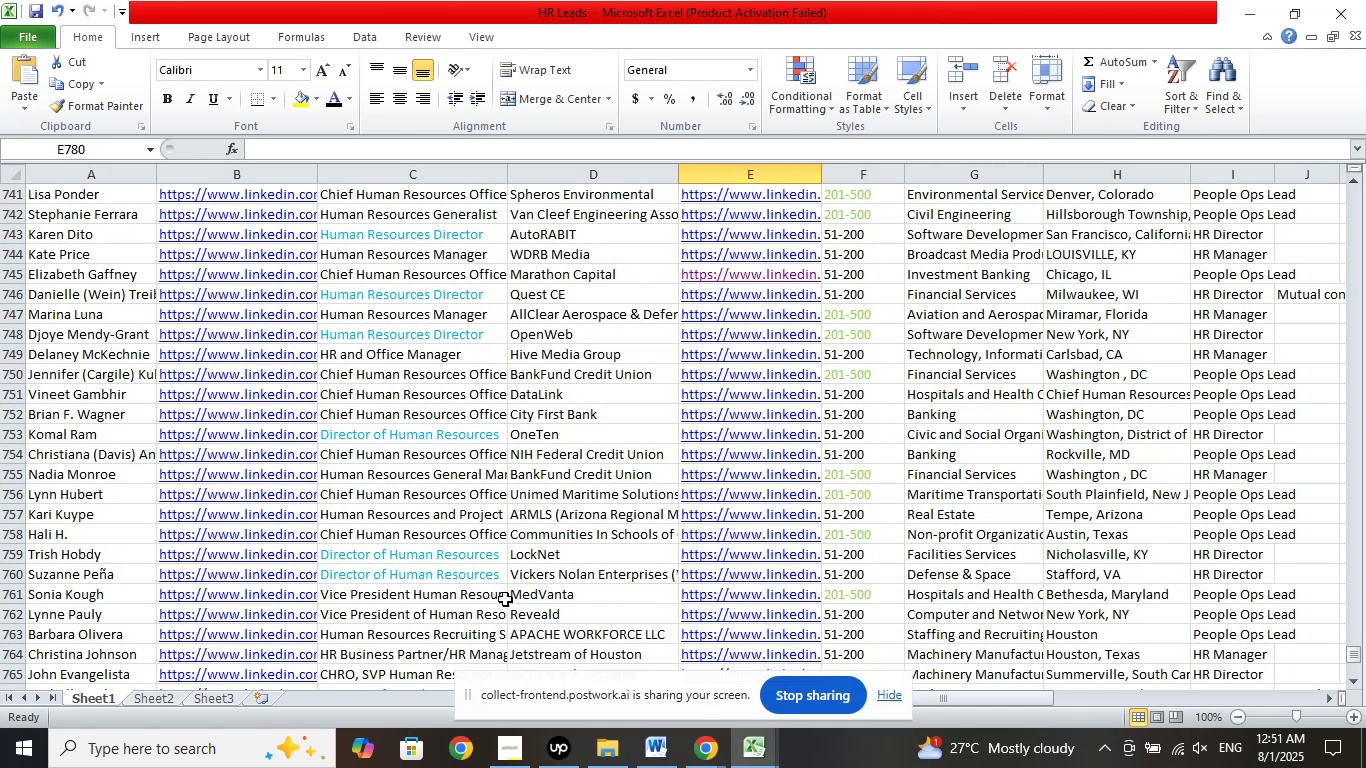 
scroll: coordinate [519, 592], scroll_direction: down, amount: 4.0
 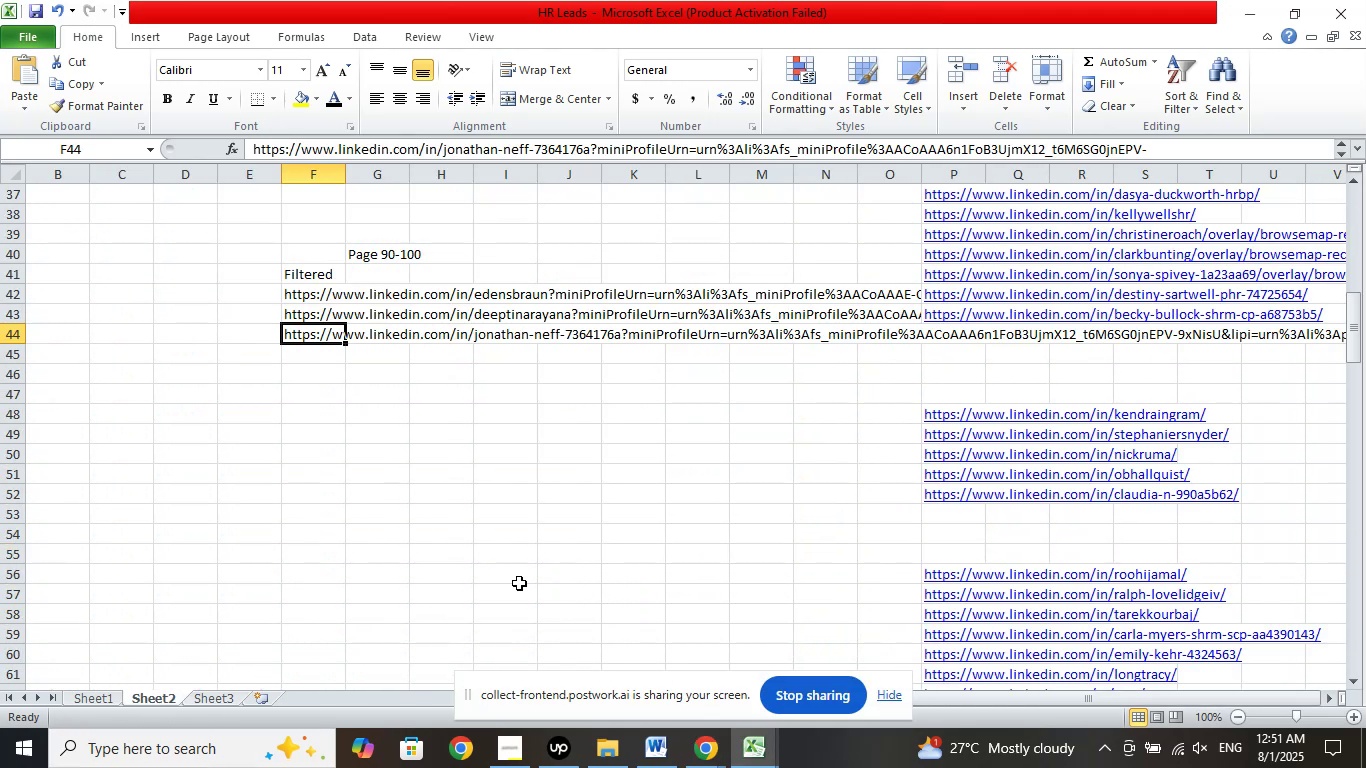 
wait(5.44)
 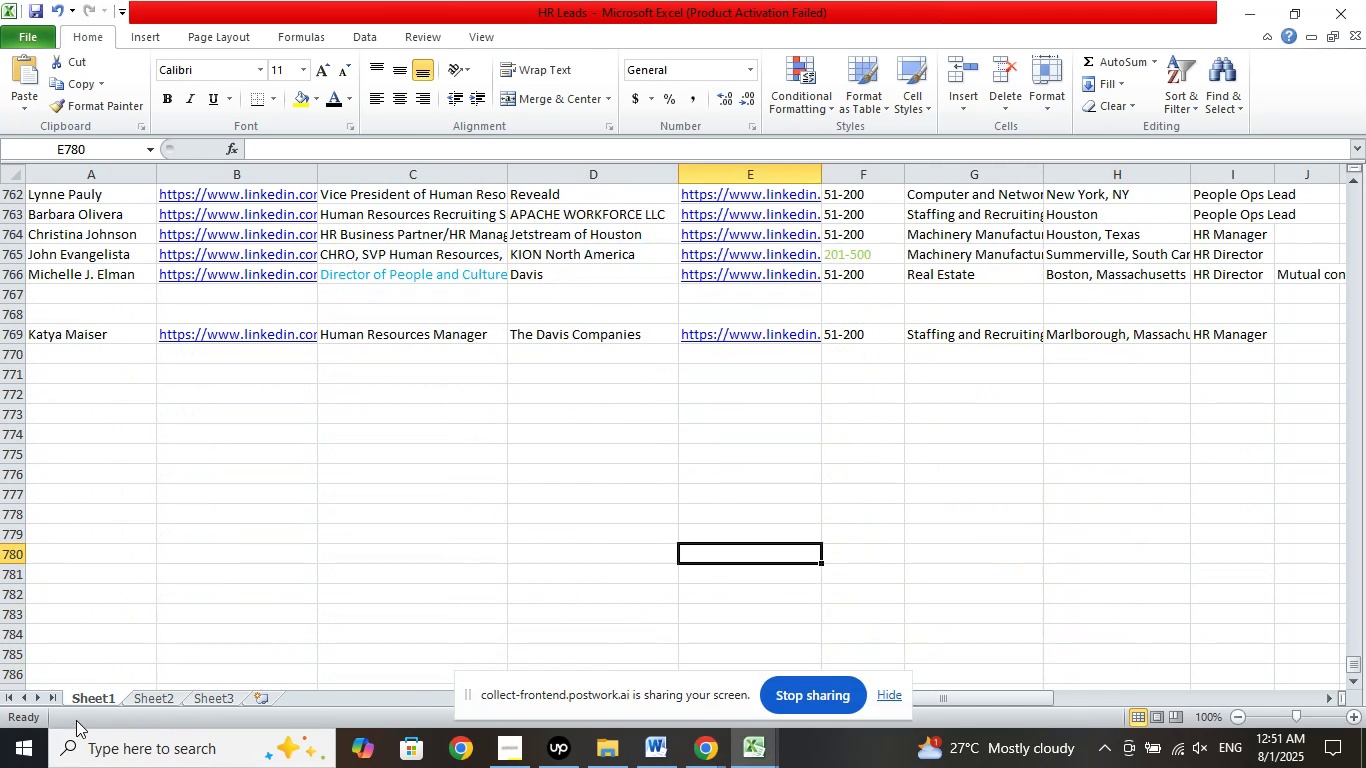 
right_click([321, 334])
 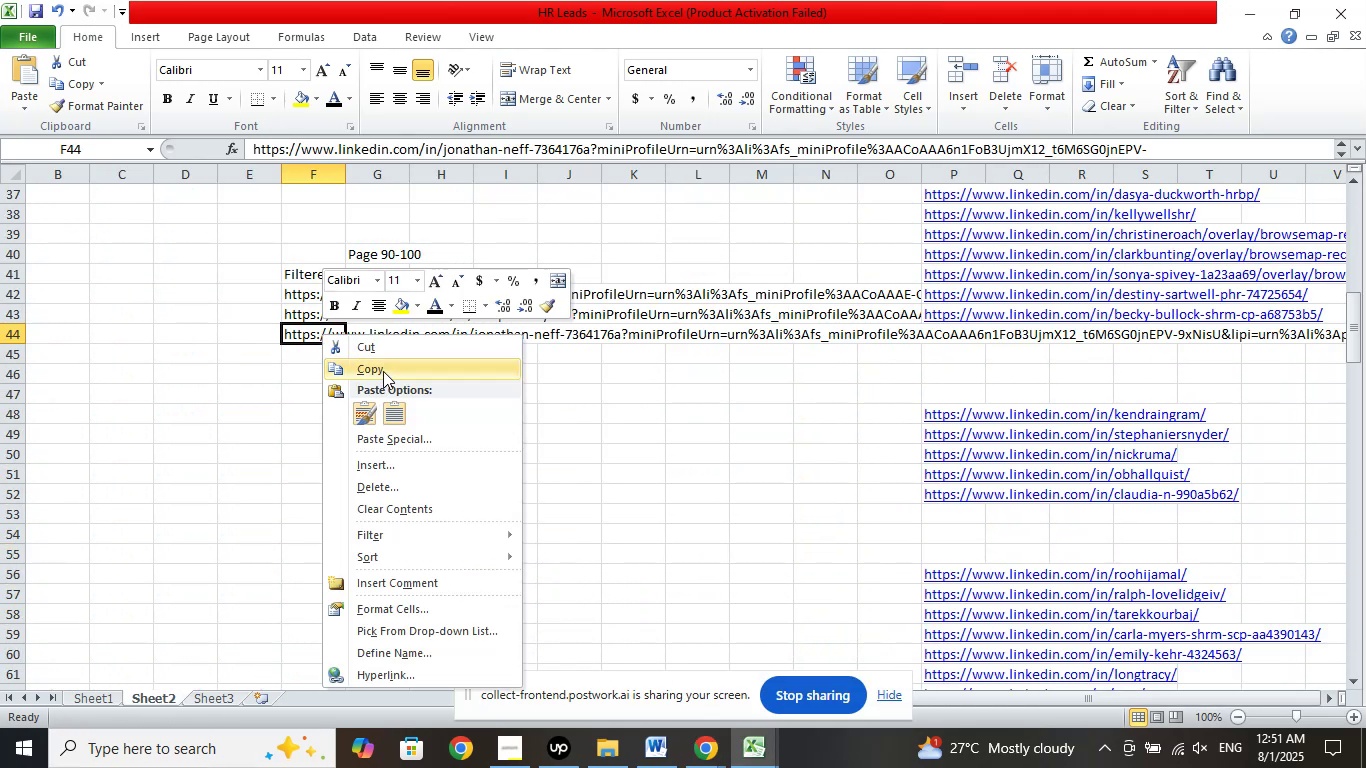 
left_click([383, 371])
 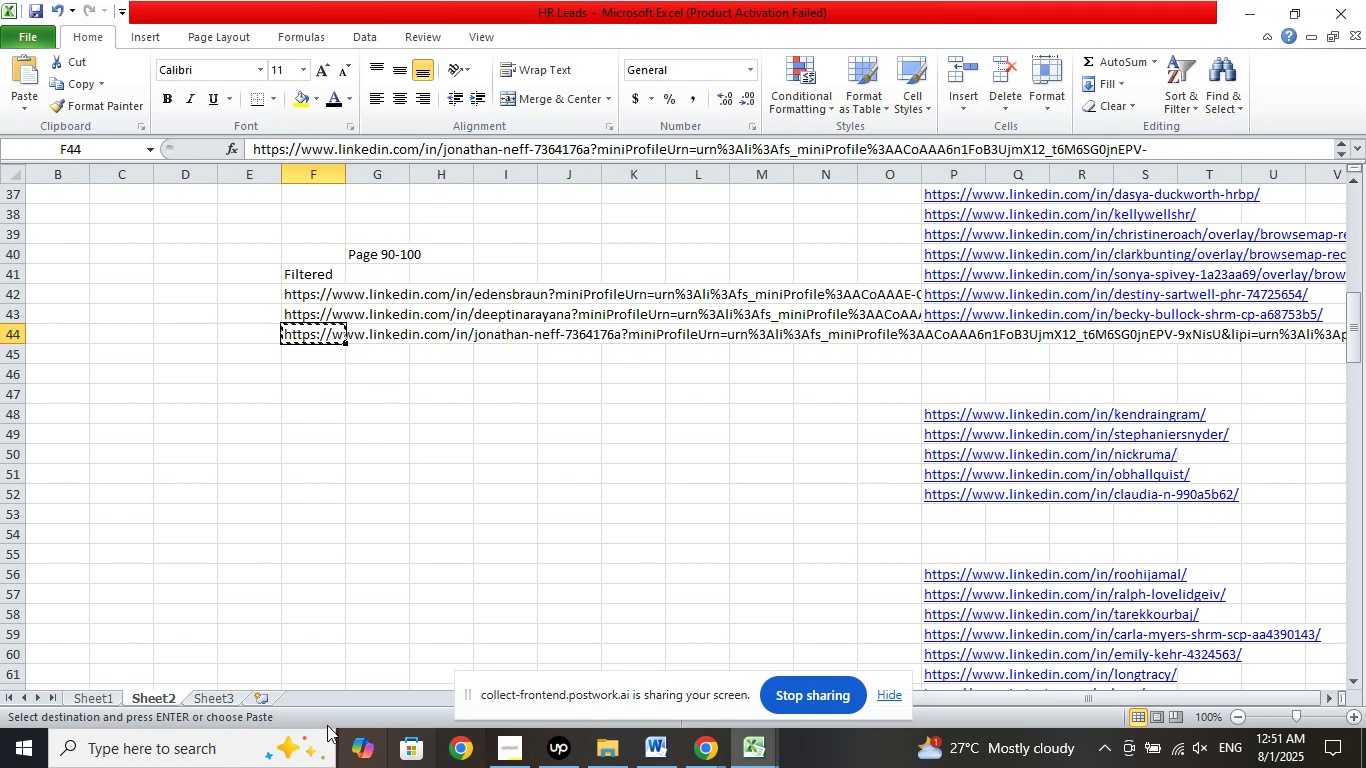 
left_click([93, 689])
 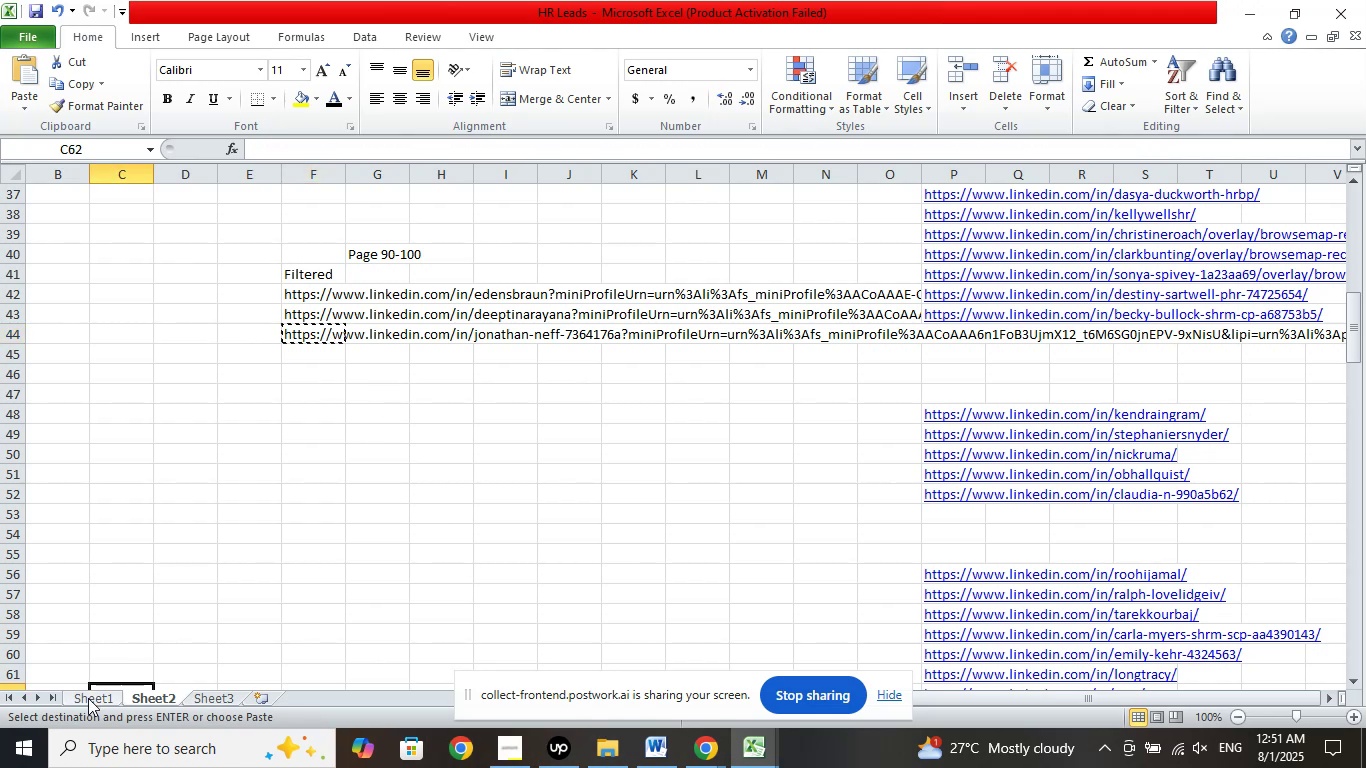 
left_click([88, 698])
 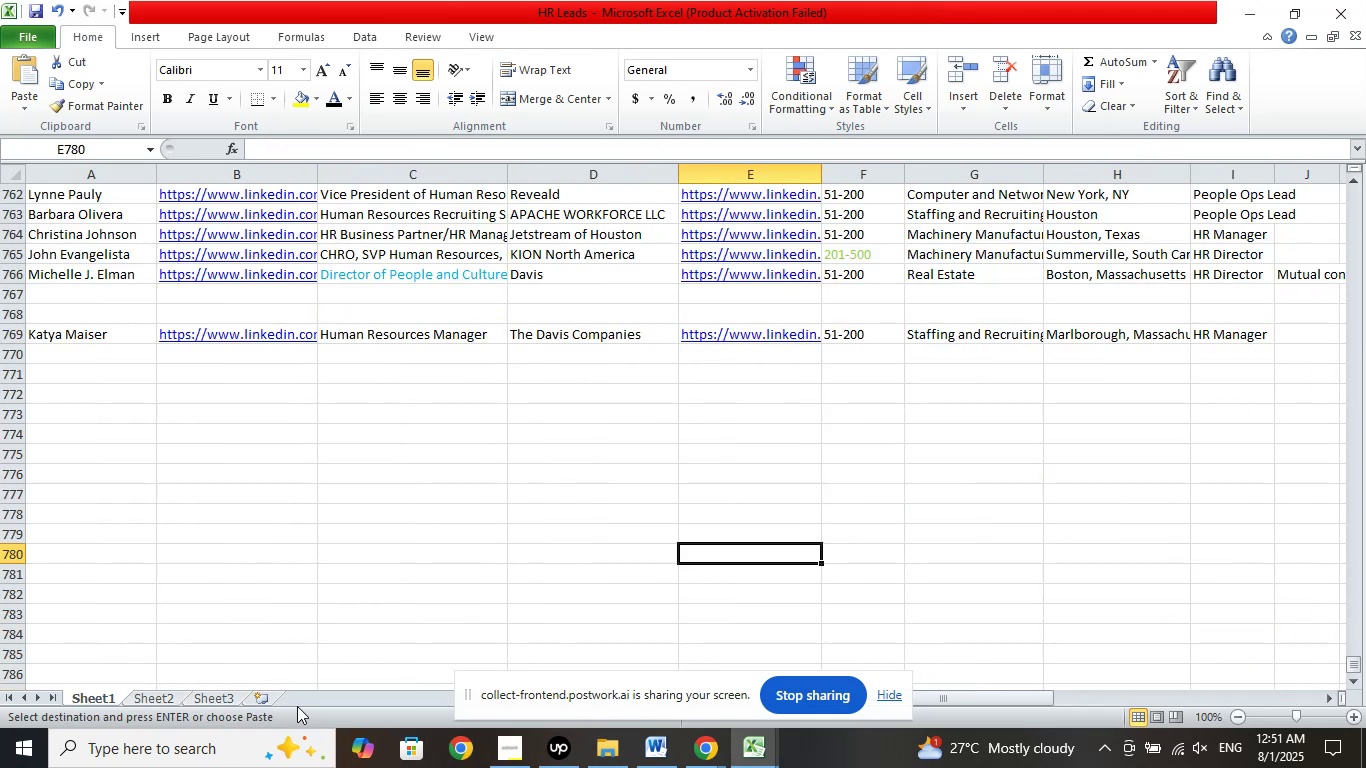 
wait(8.55)
 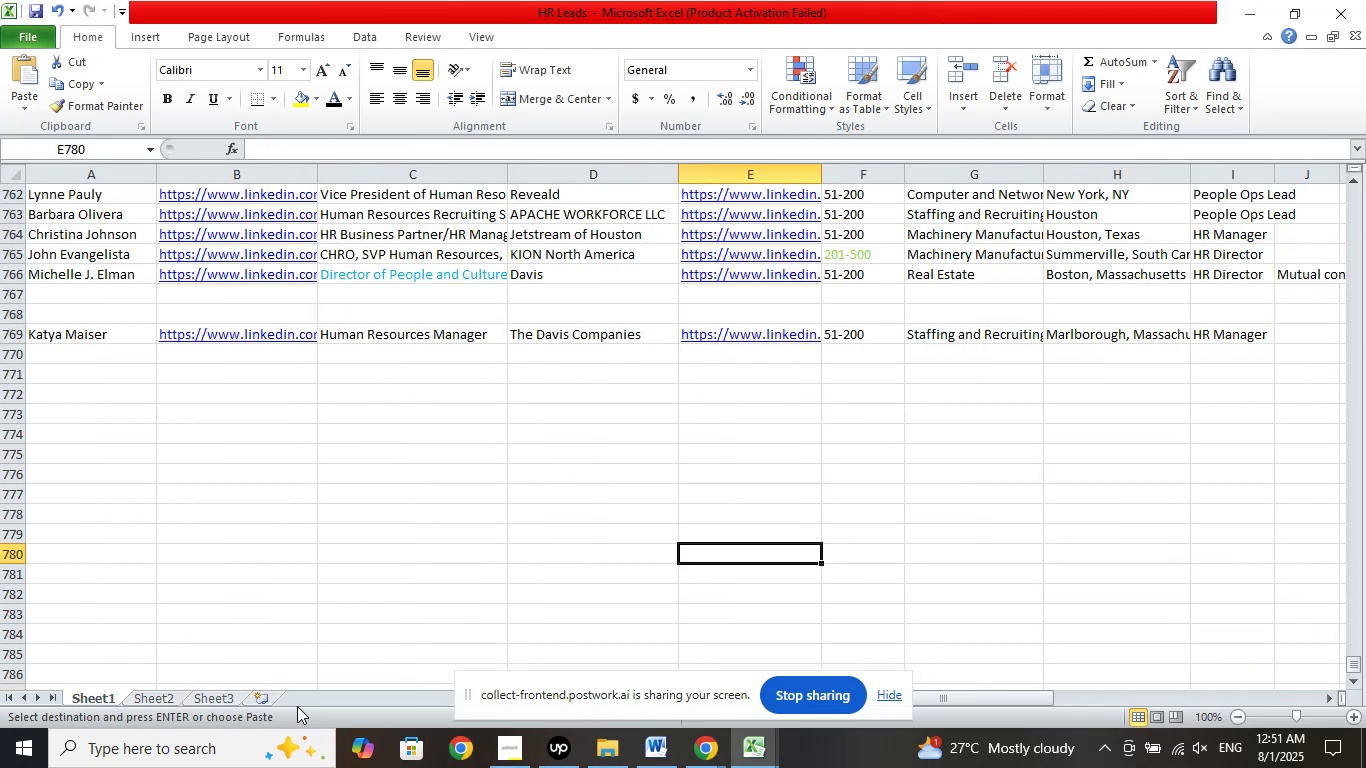 
left_click([697, 757])
 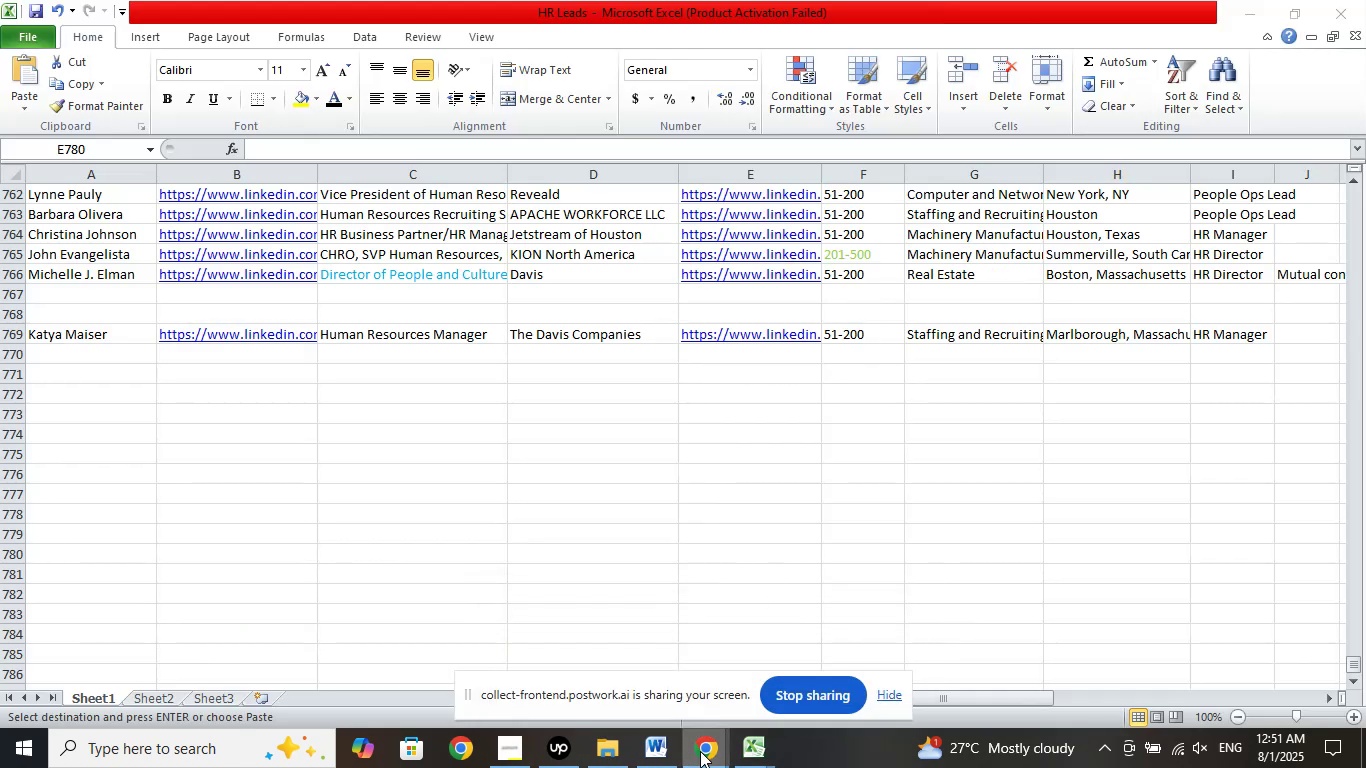 
left_click([632, 668])
 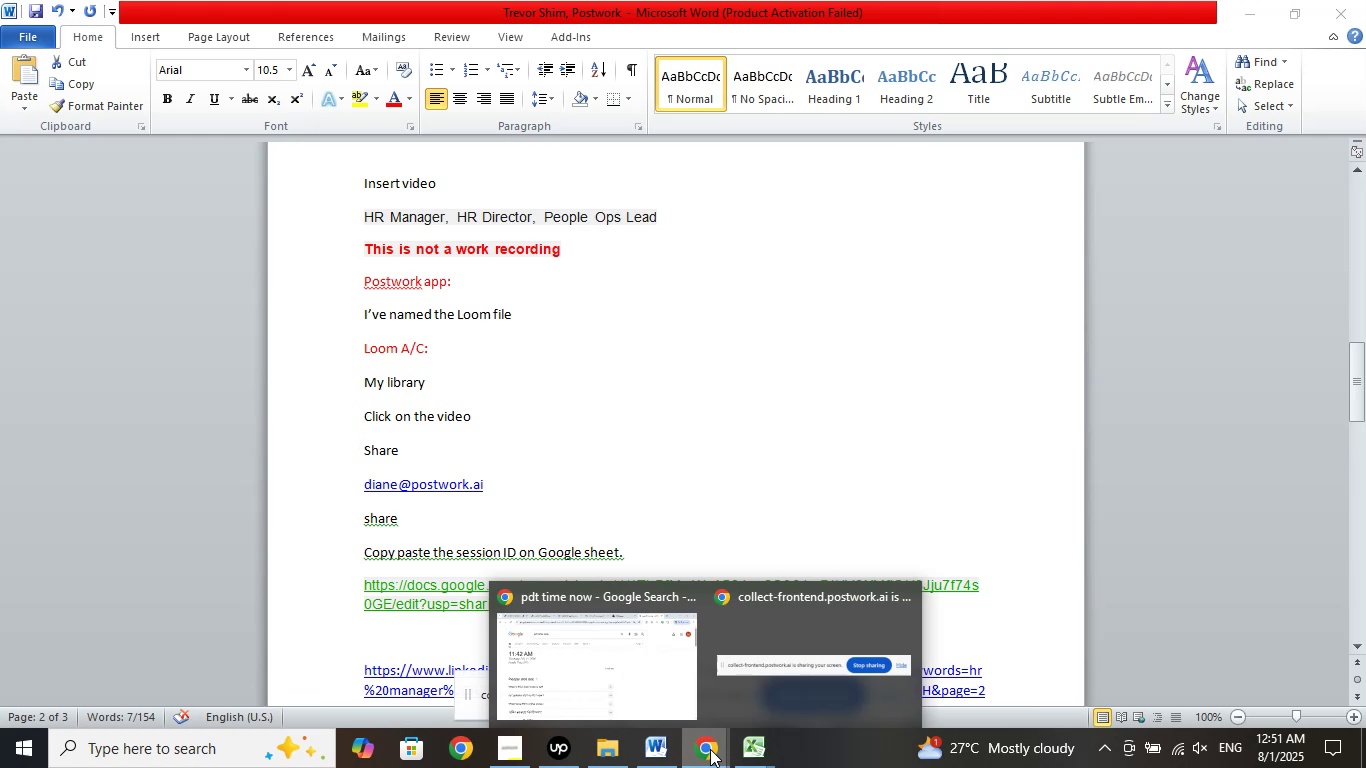 
wait(6.51)
 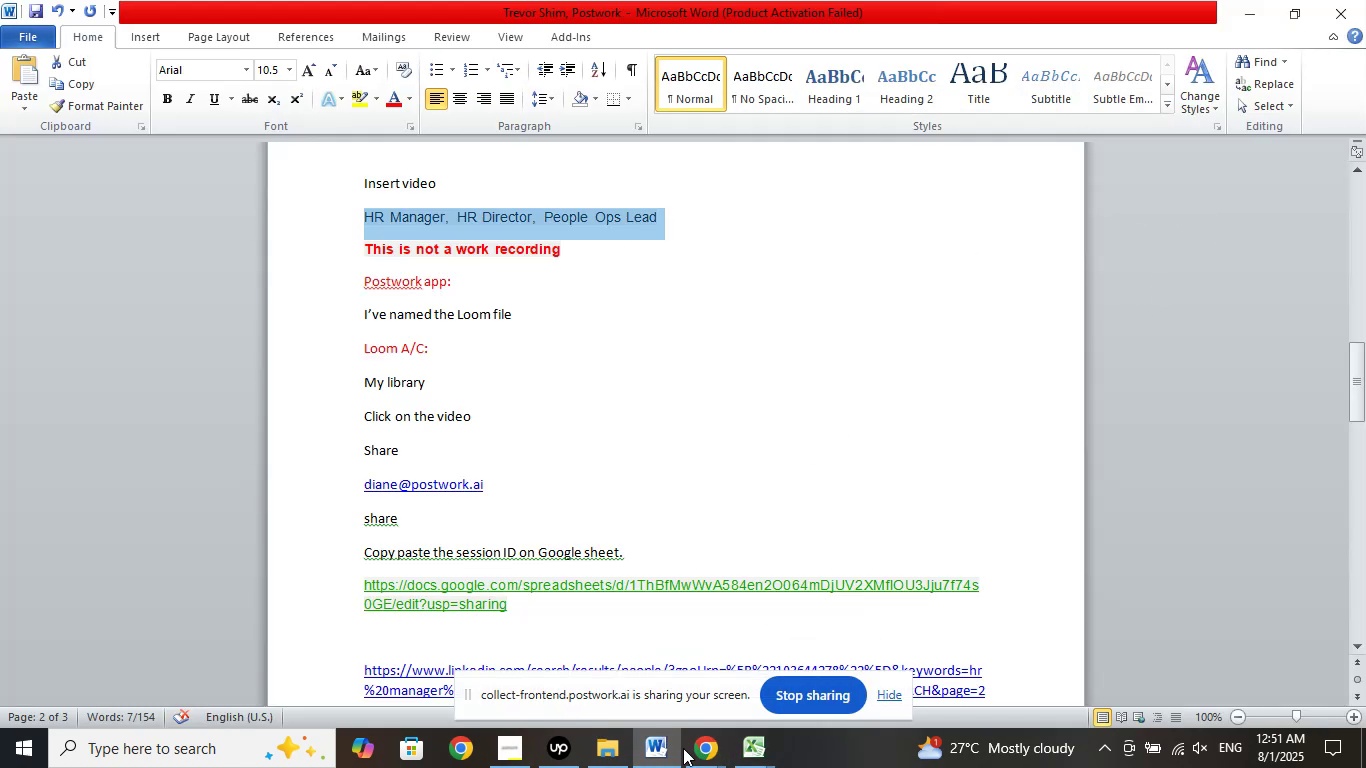 
left_click([631, 663])
 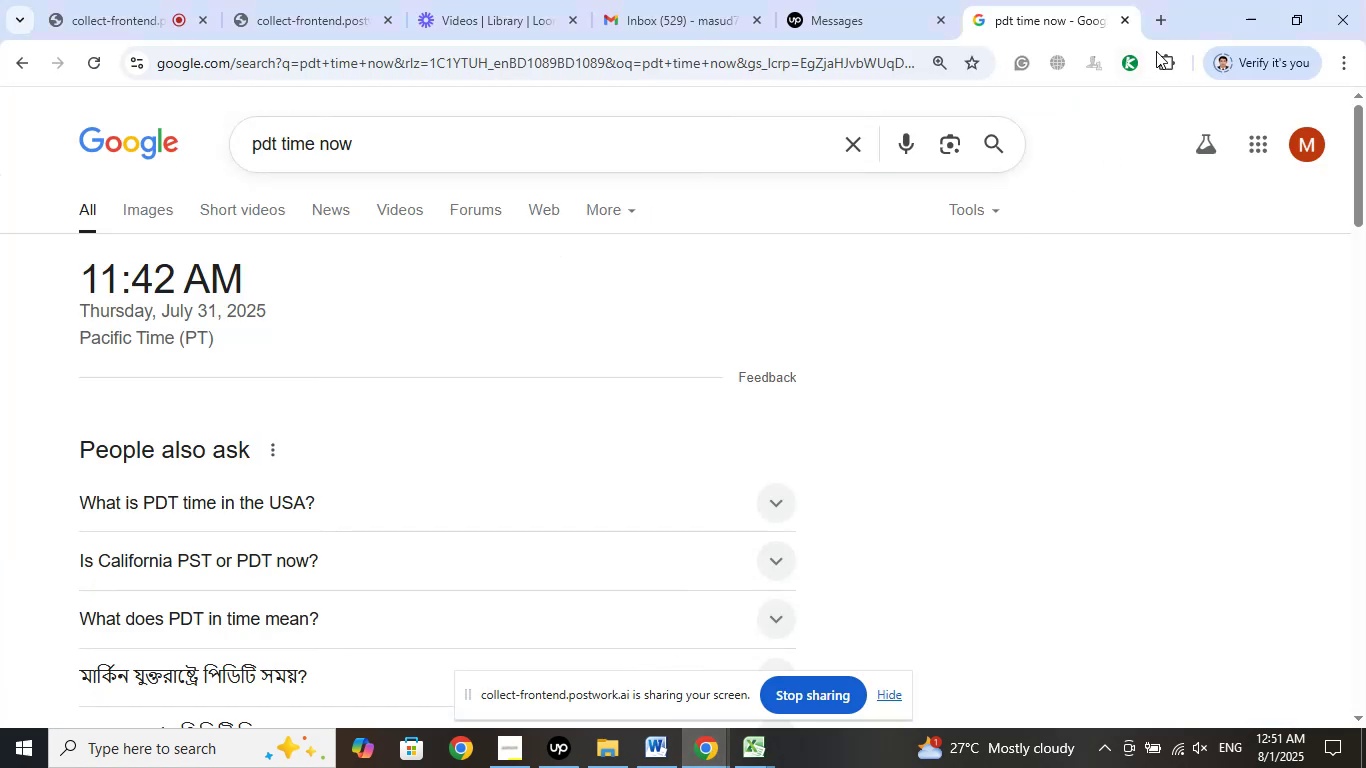 
left_click([1159, 25])
 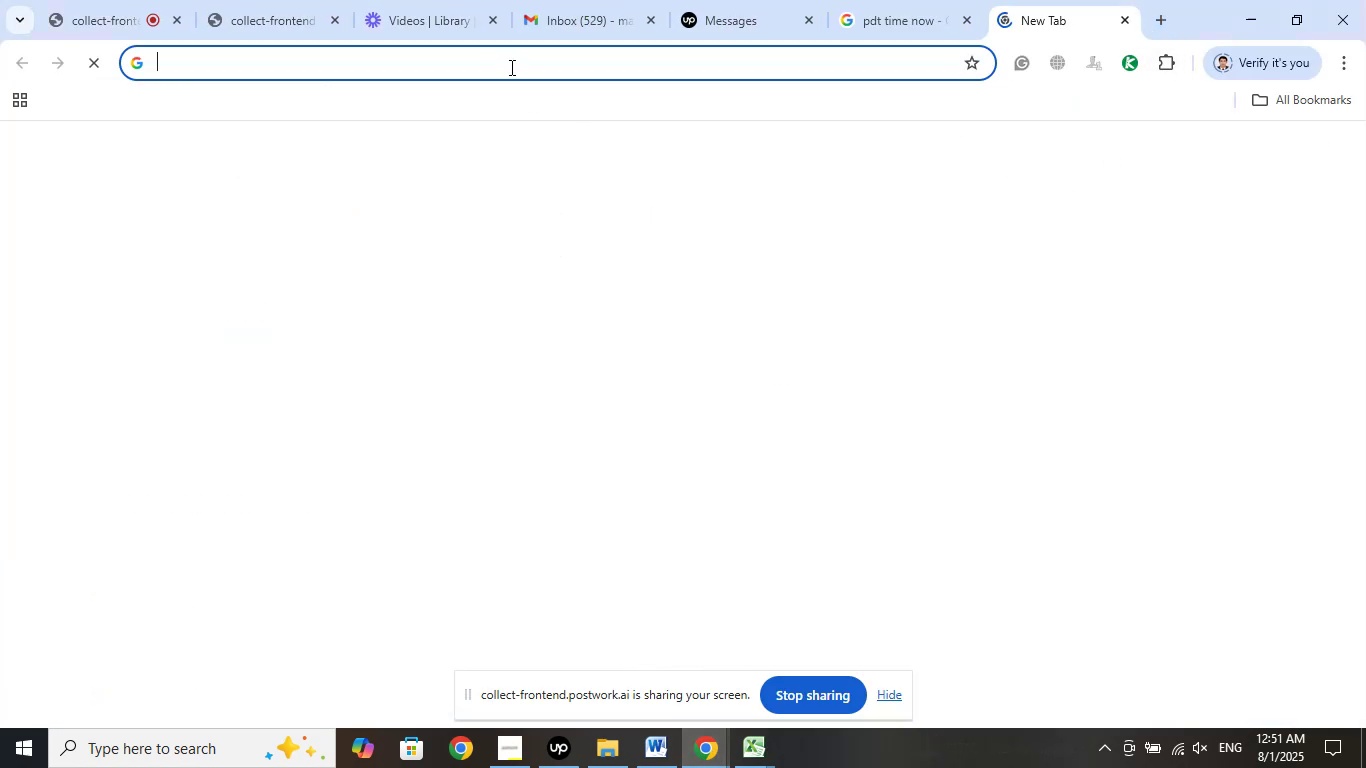 
right_click([513, 60])
 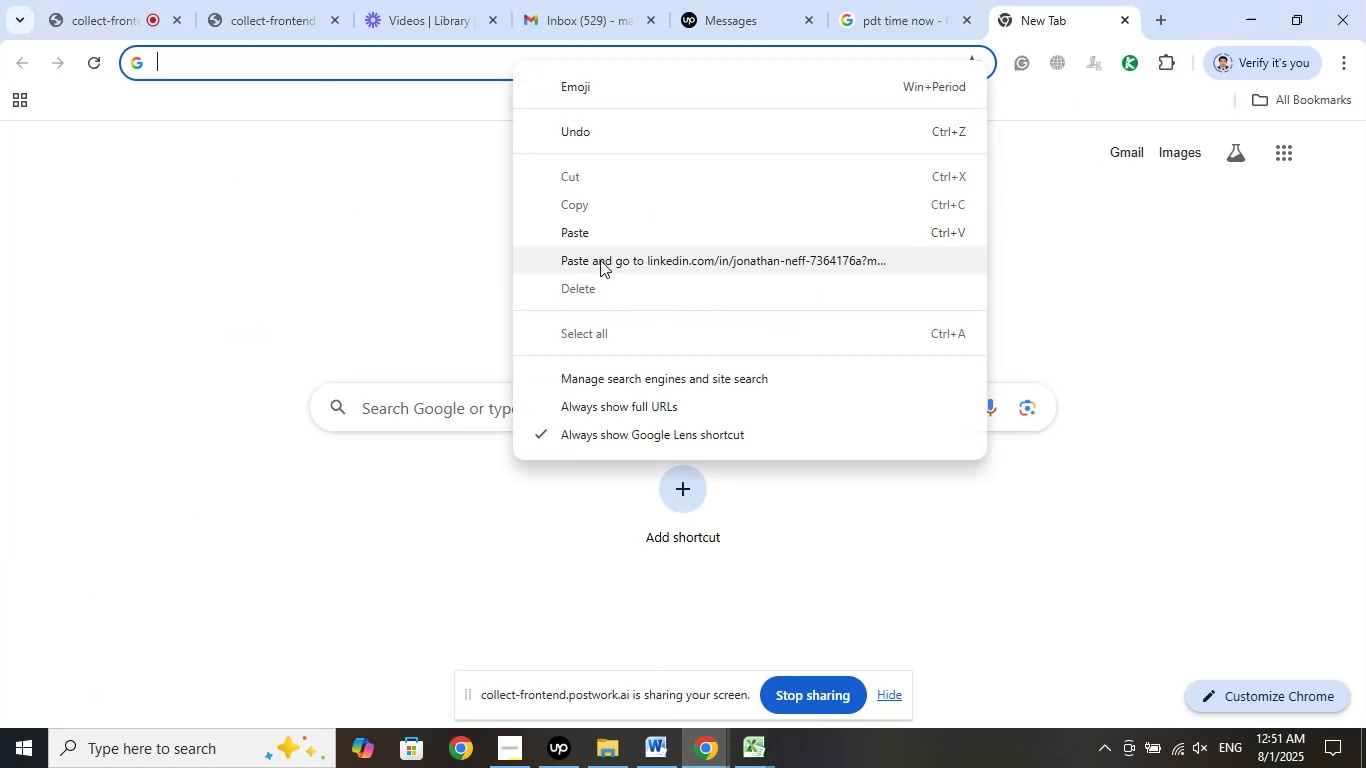 
left_click([601, 264])
 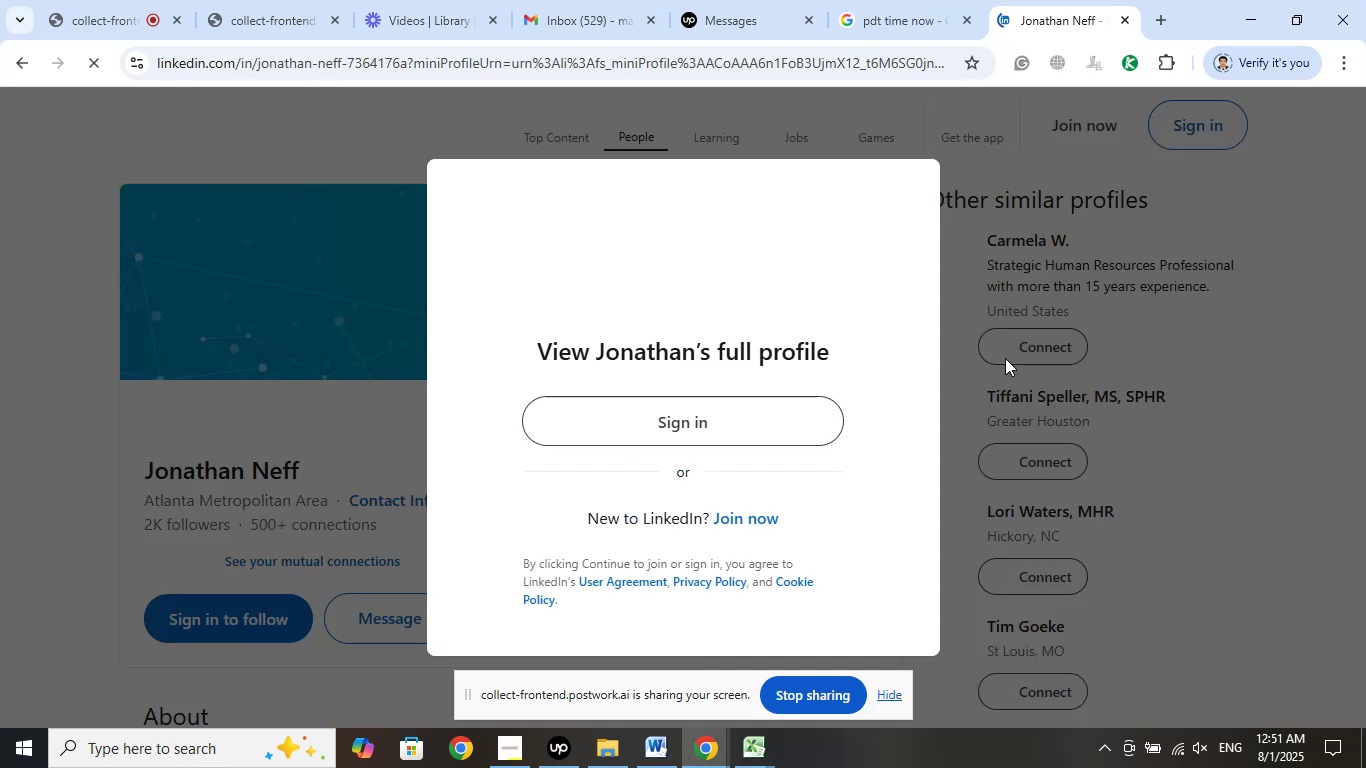 
wait(7.71)
 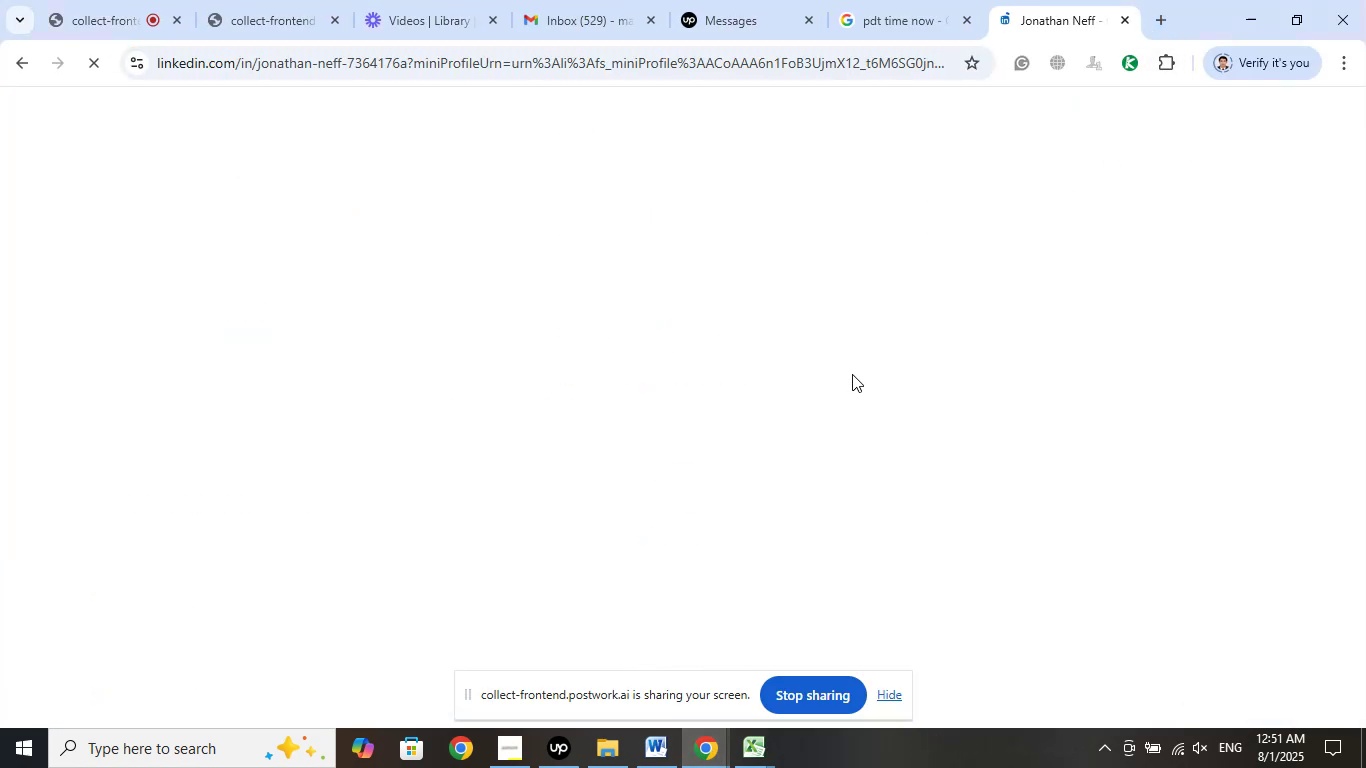 
left_click([85, 358])
 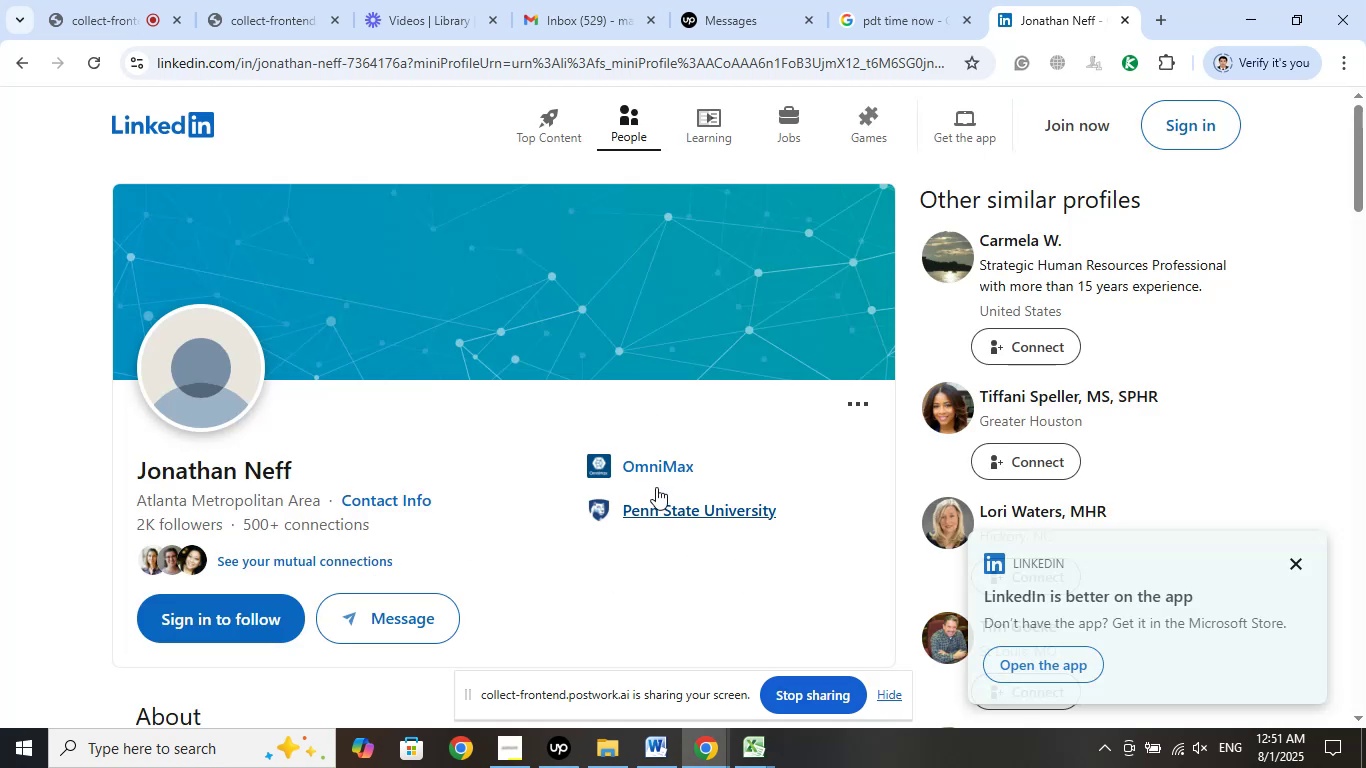 
left_click([665, 470])
 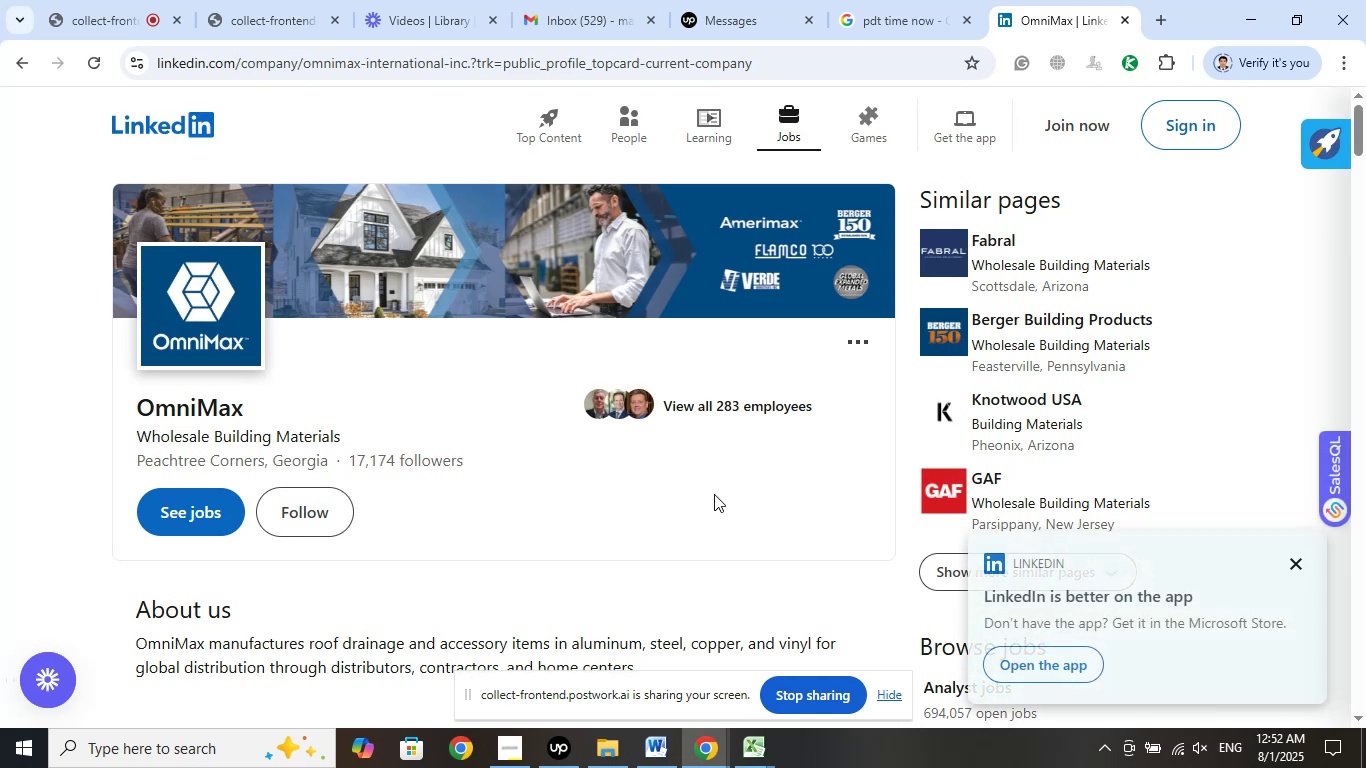 
wait(16.26)
 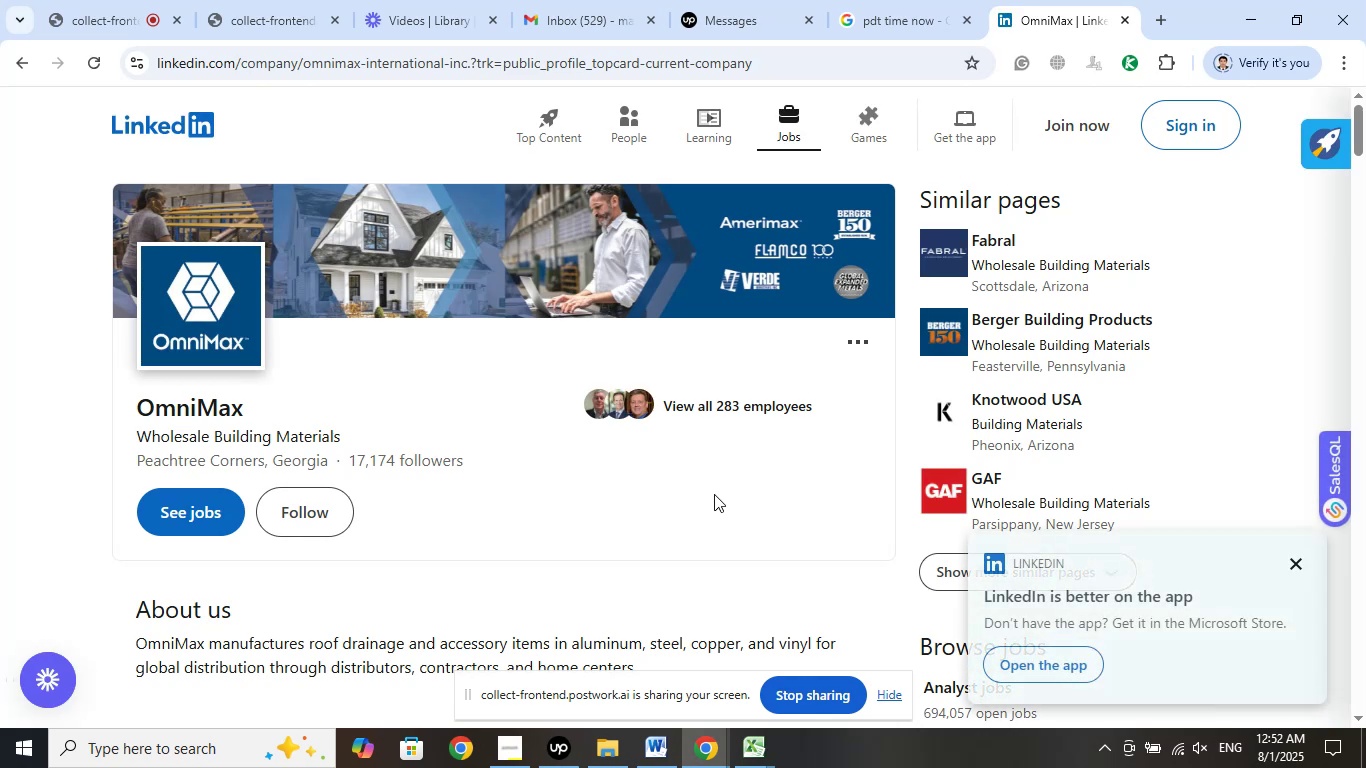 
left_click([23, 61])
 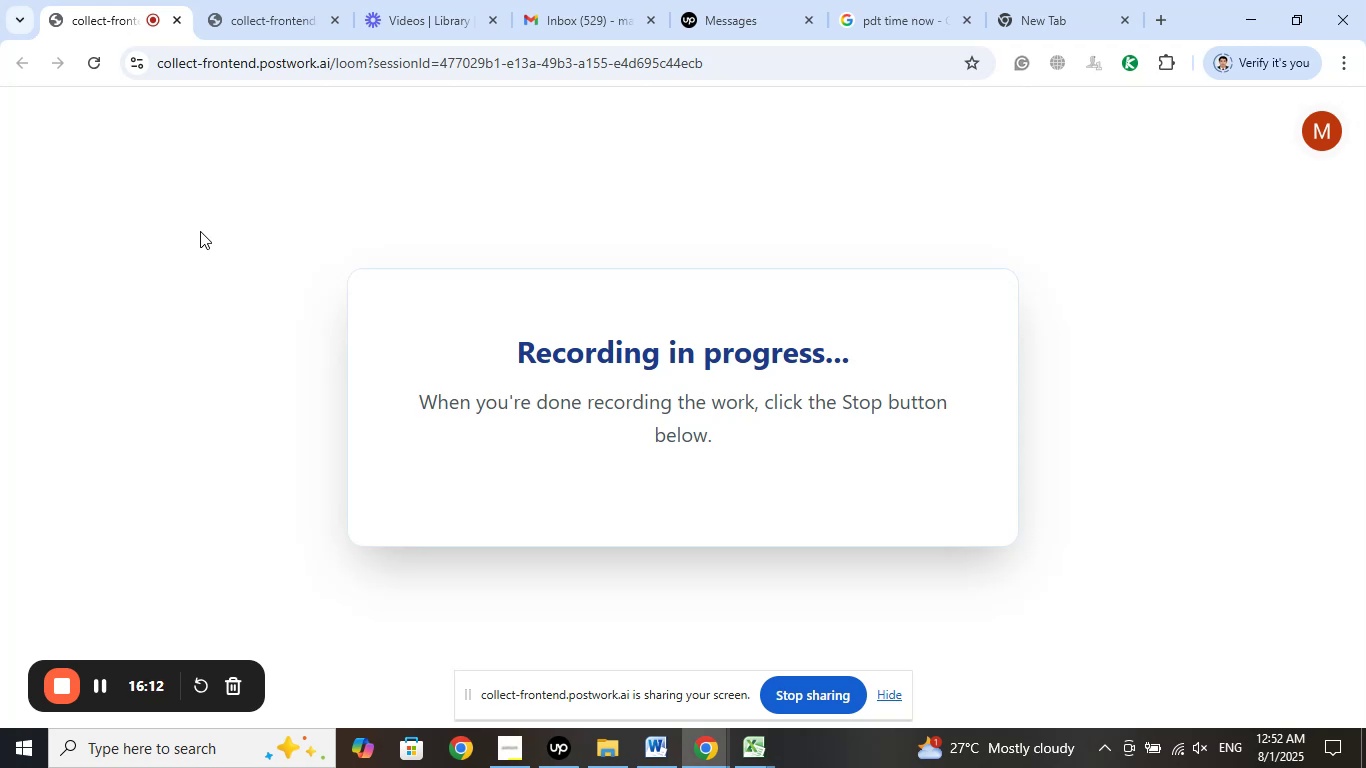 
wait(35.43)
 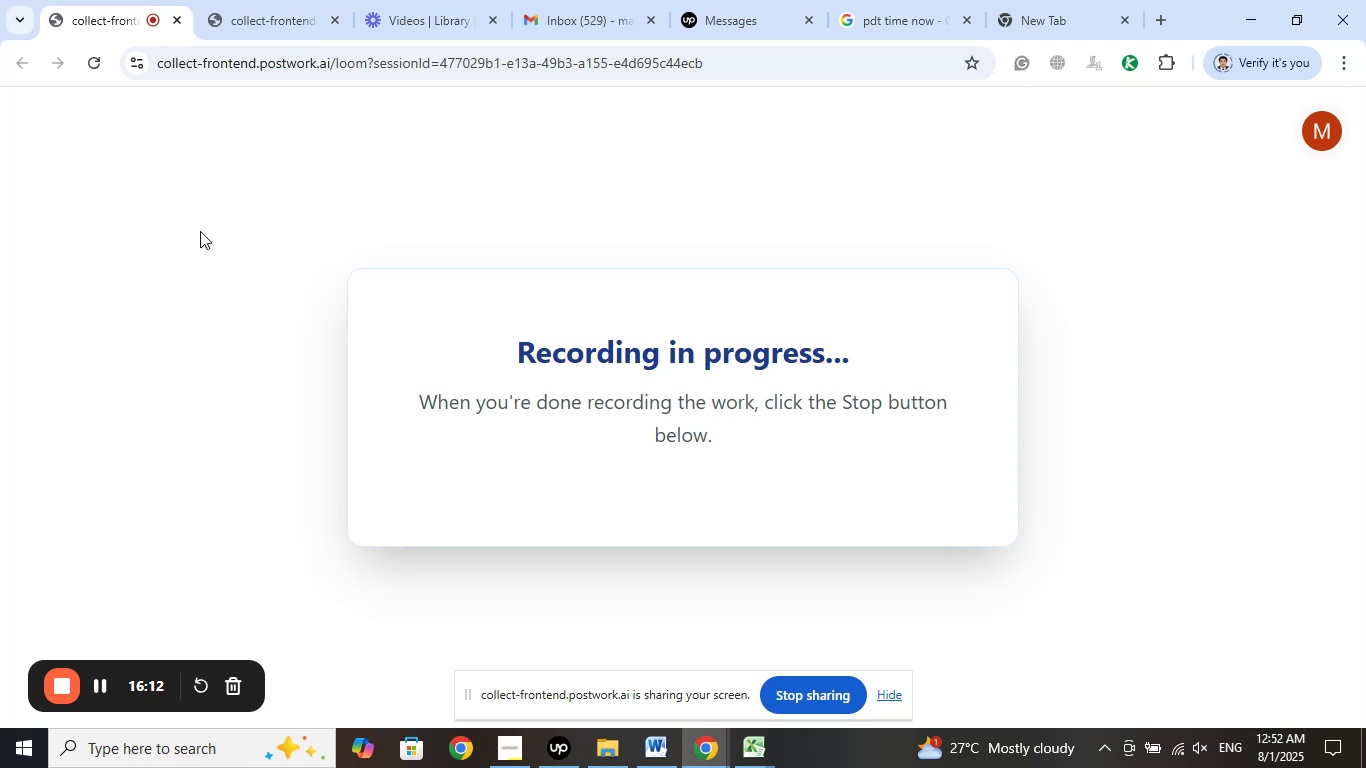 
left_click([258, 29])
 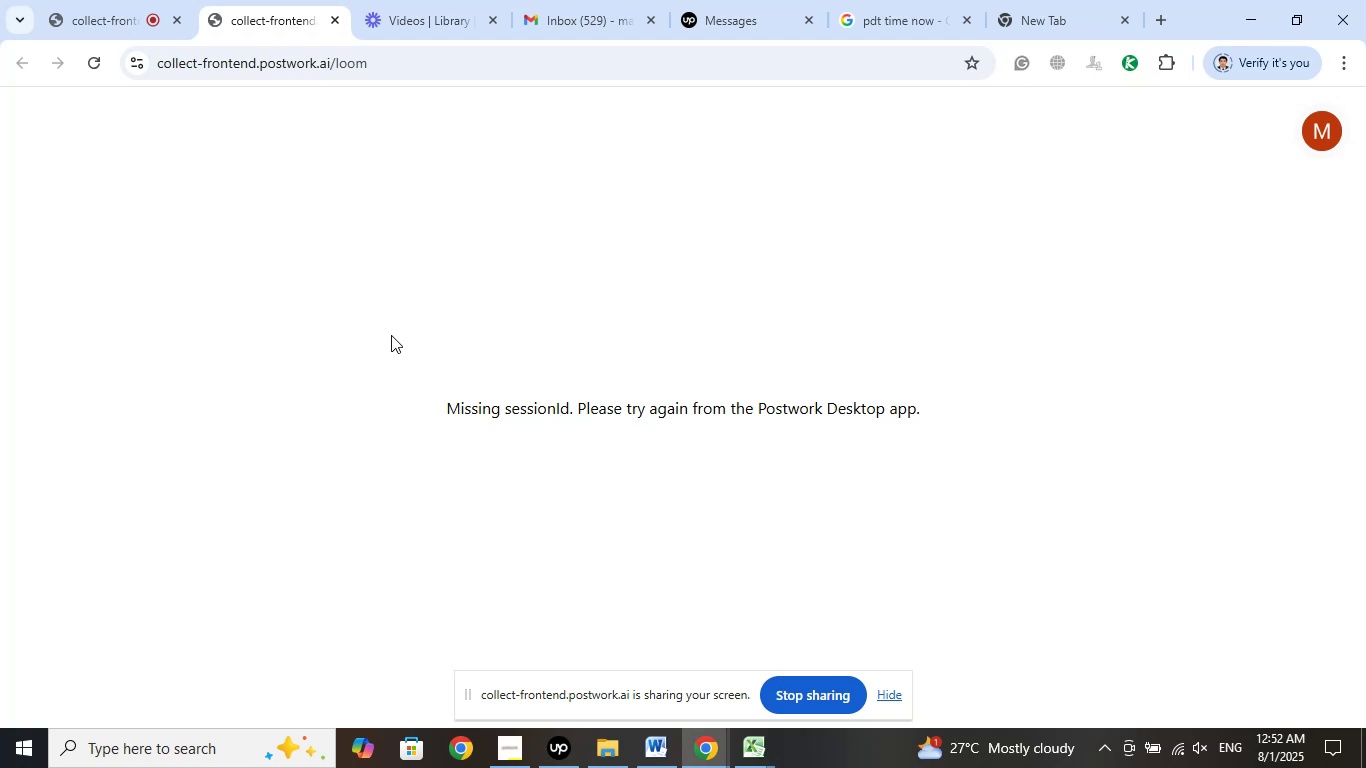 
left_click([420, 20])
 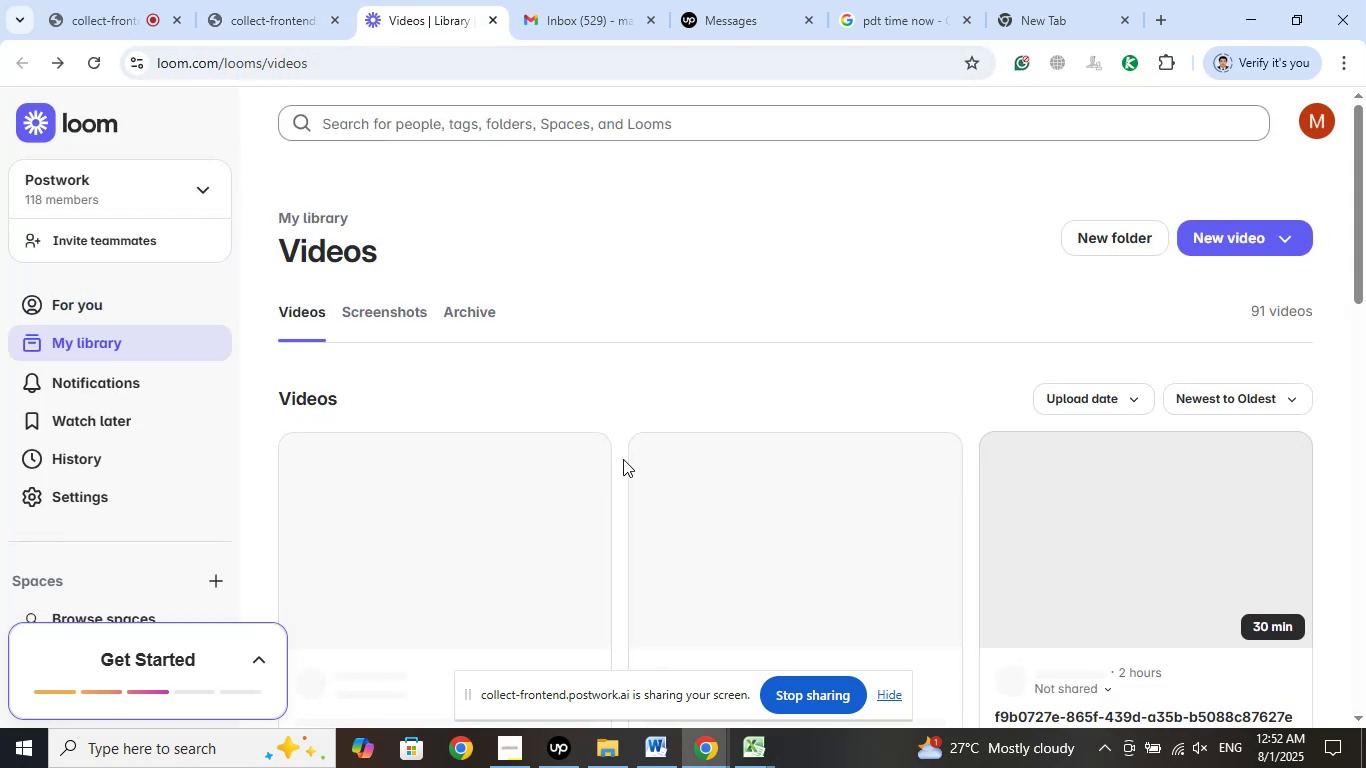 
wait(11.92)
 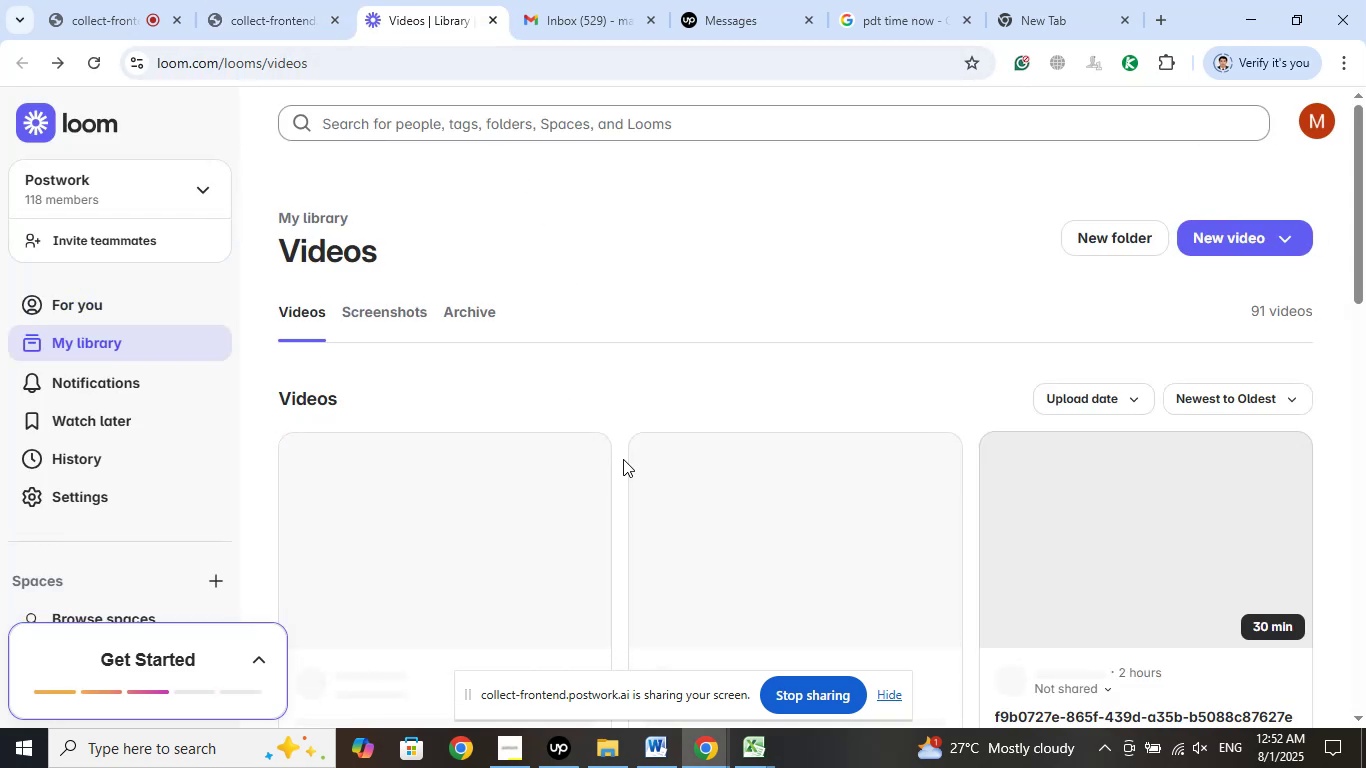 
scroll: coordinate [828, 359], scroll_direction: down, amount: 1.0
 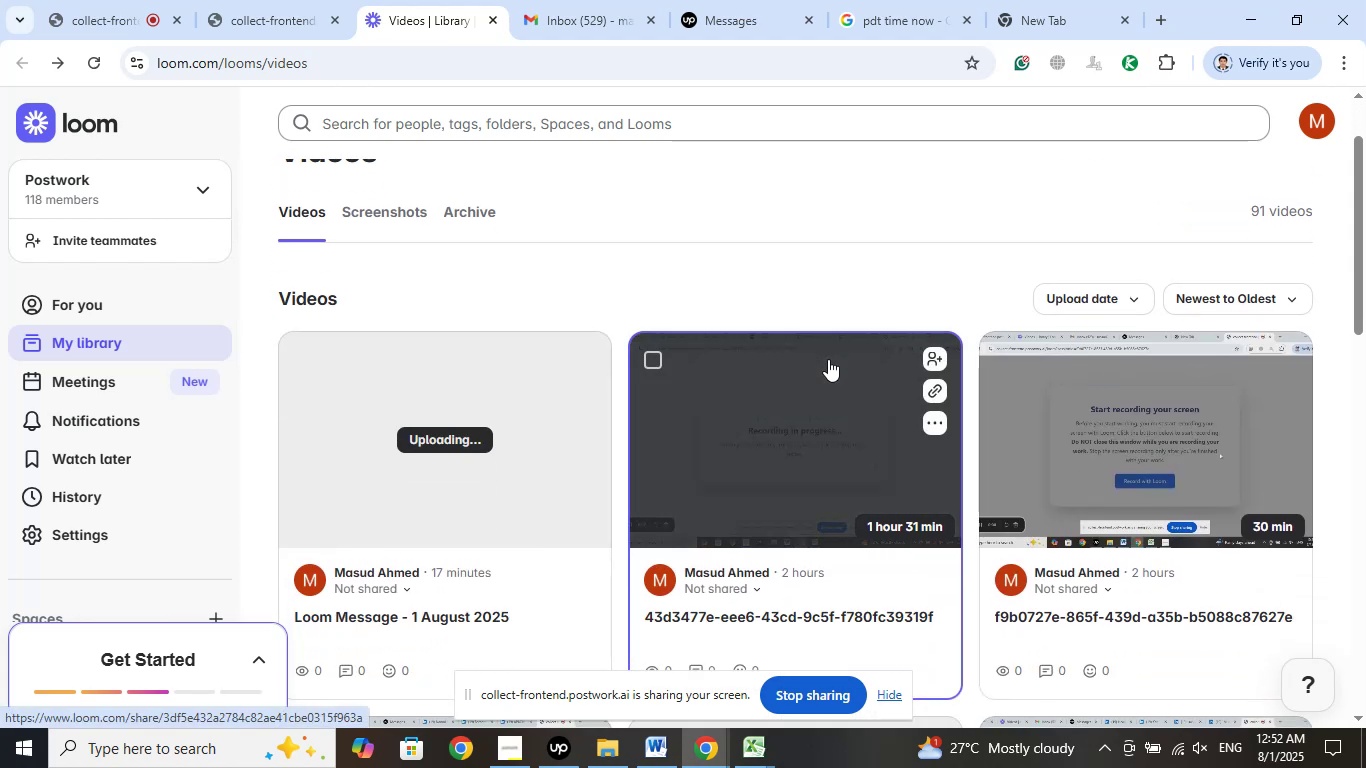 
scroll: coordinate [829, 356], scroll_direction: up, amount: 2.0
 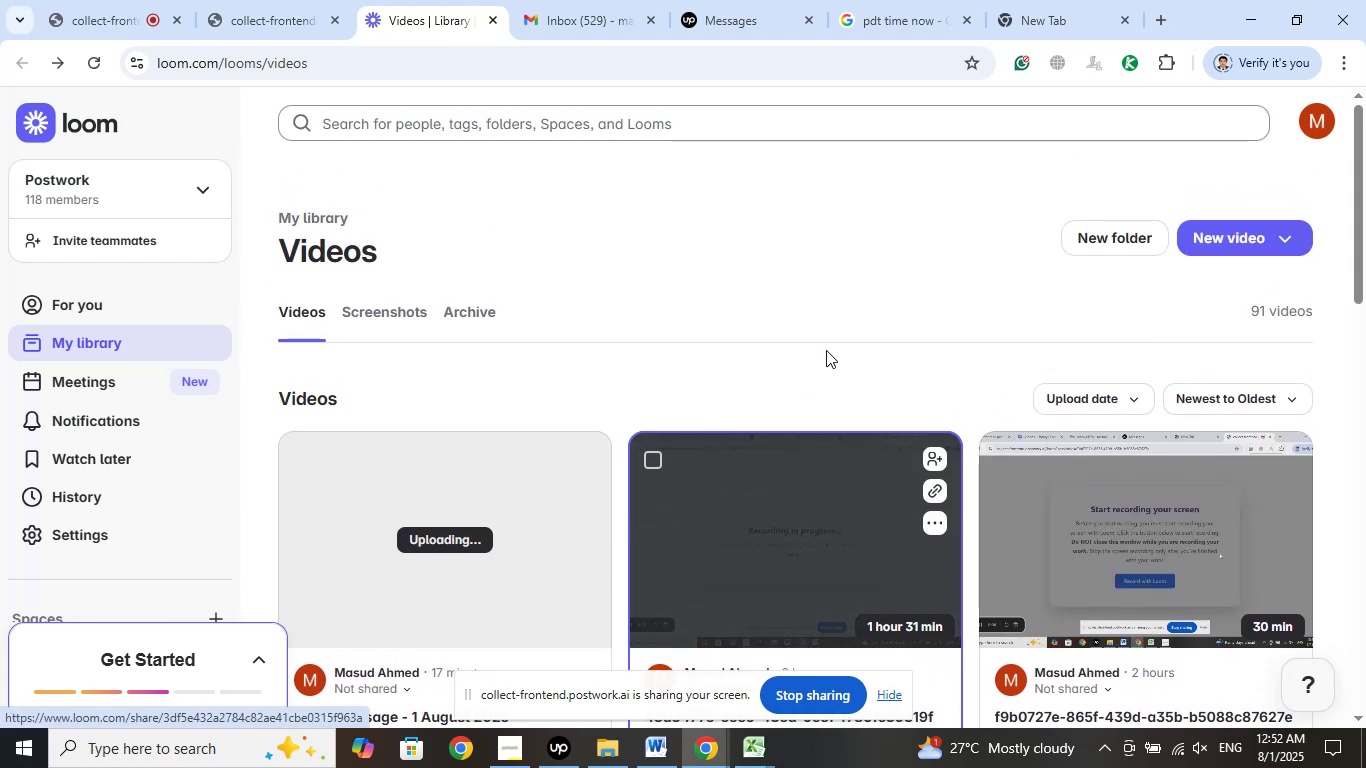 
scroll: coordinate [822, 334], scroll_direction: down, amount: 3.0
 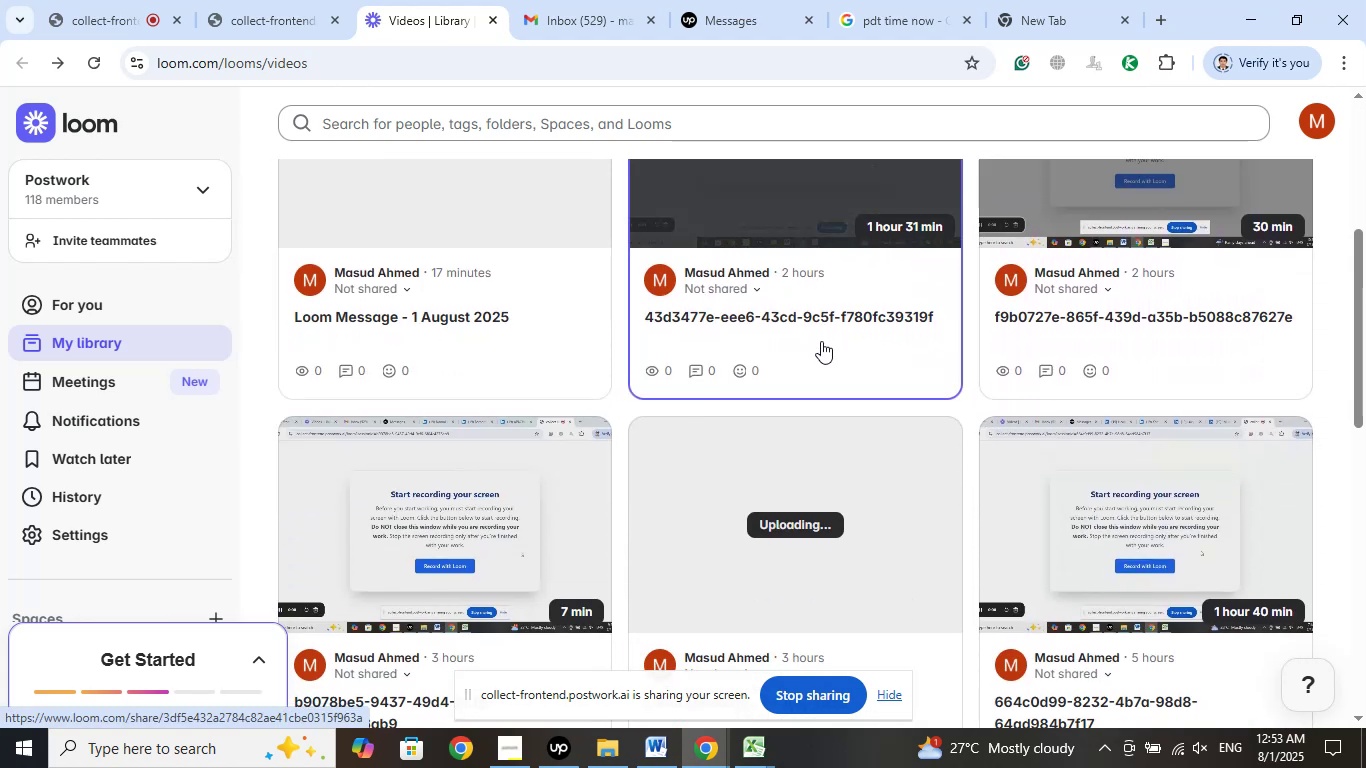 
scroll: coordinate [817, 363], scroll_direction: up, amount: 7.0
 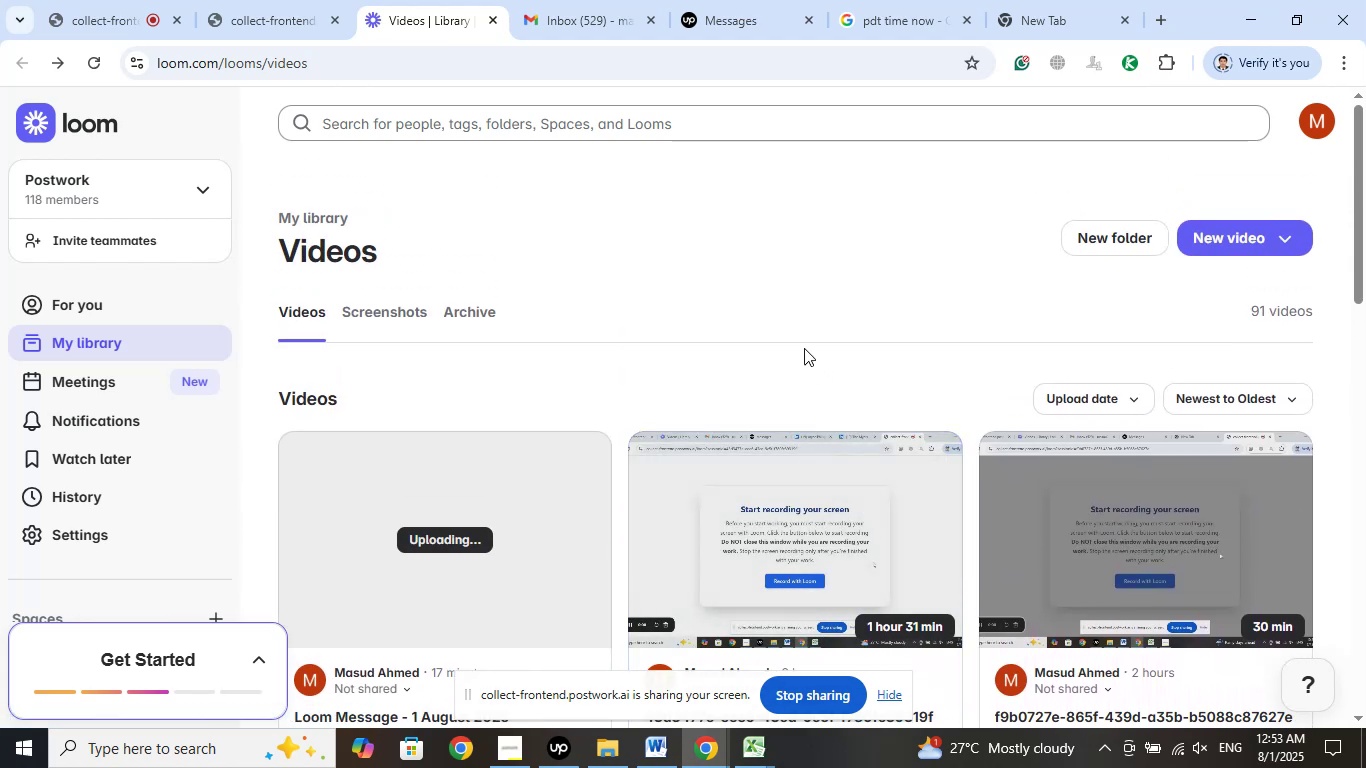 
scroll: coordinate [803, 340], scroll_direction: down, amount: 3.0
 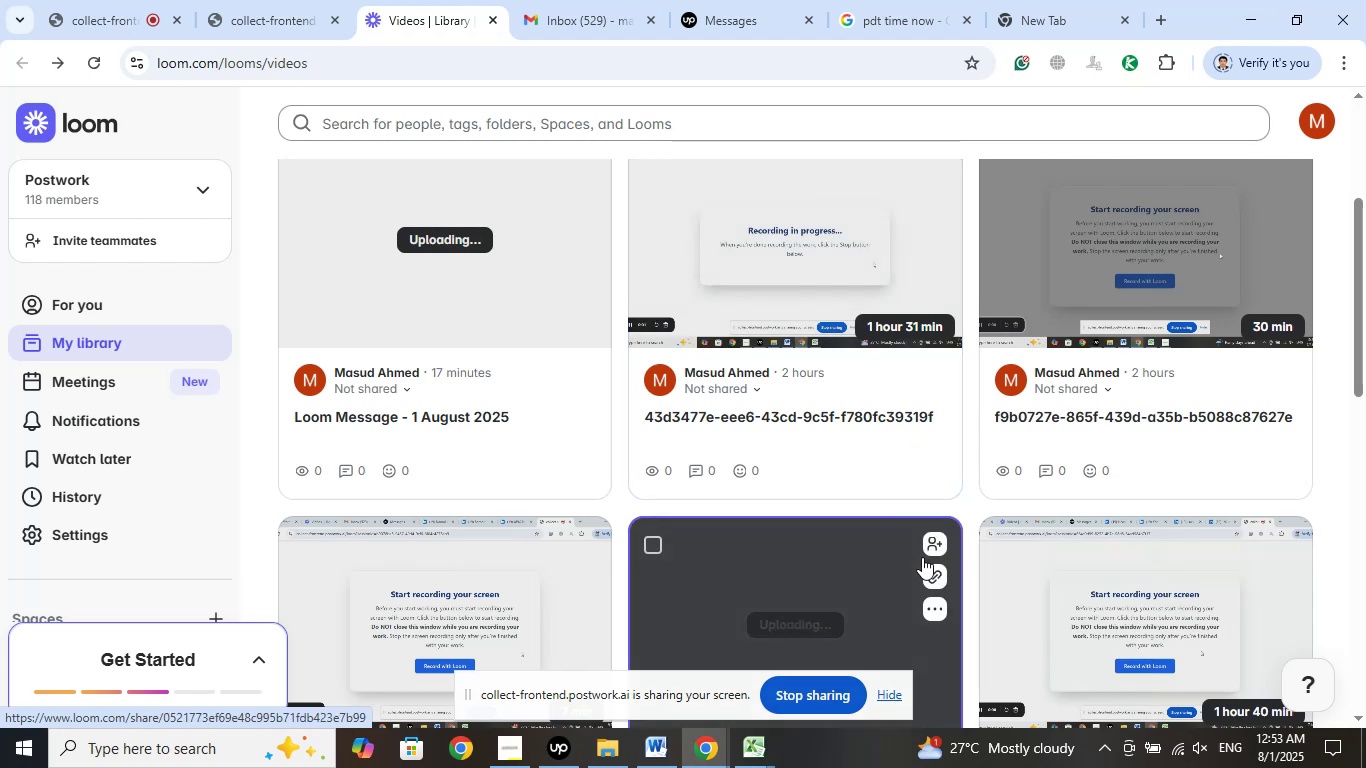 
scroll: coordinate [955, 484], scroll_direction: up, amount: 3.0
 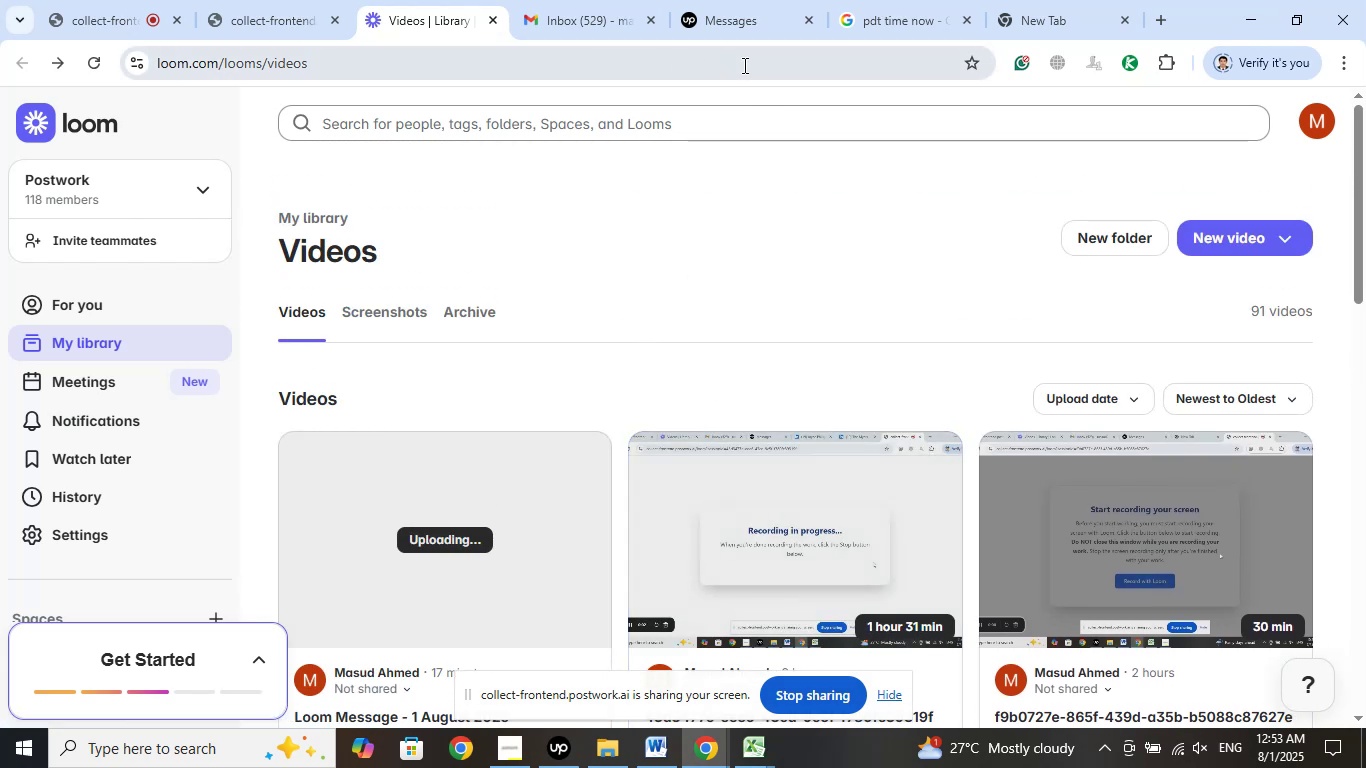 
left_click([741, 27])
 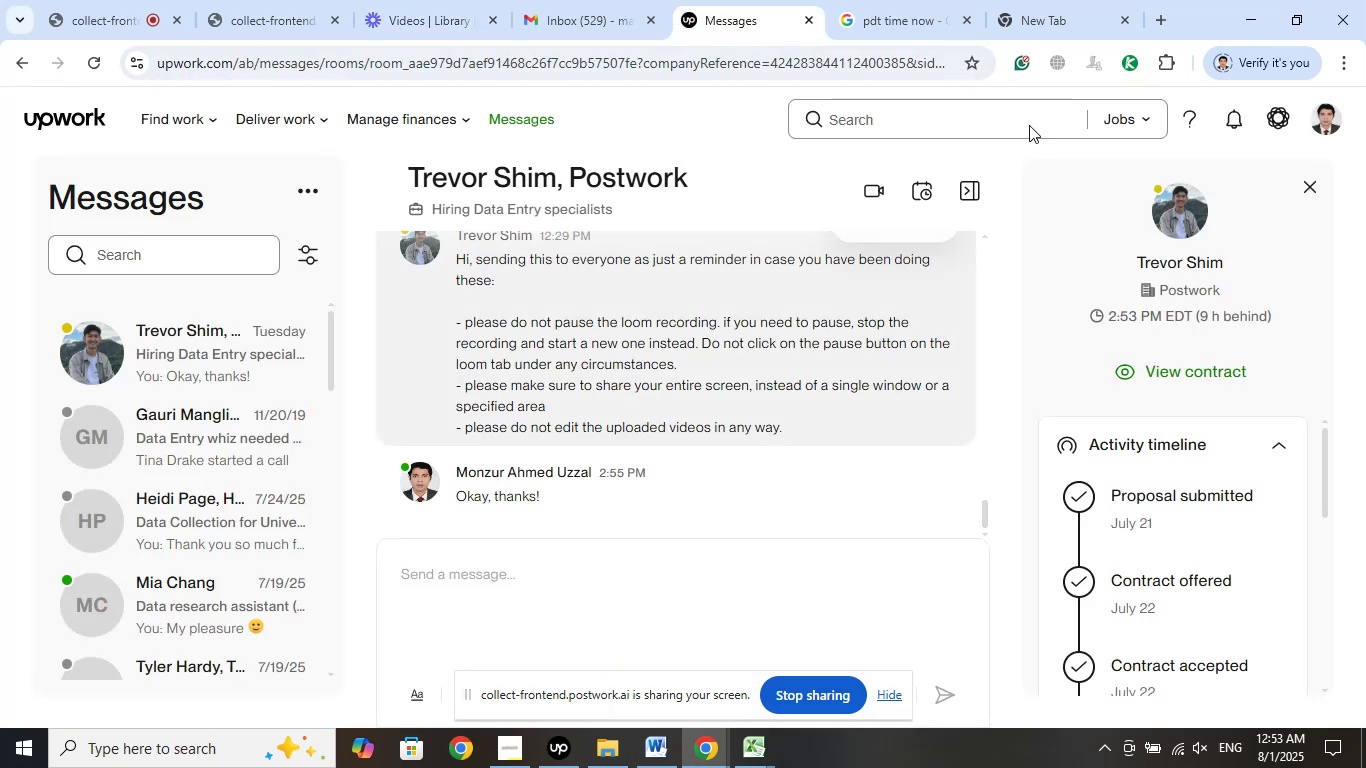 
left_click([1021, 26])
 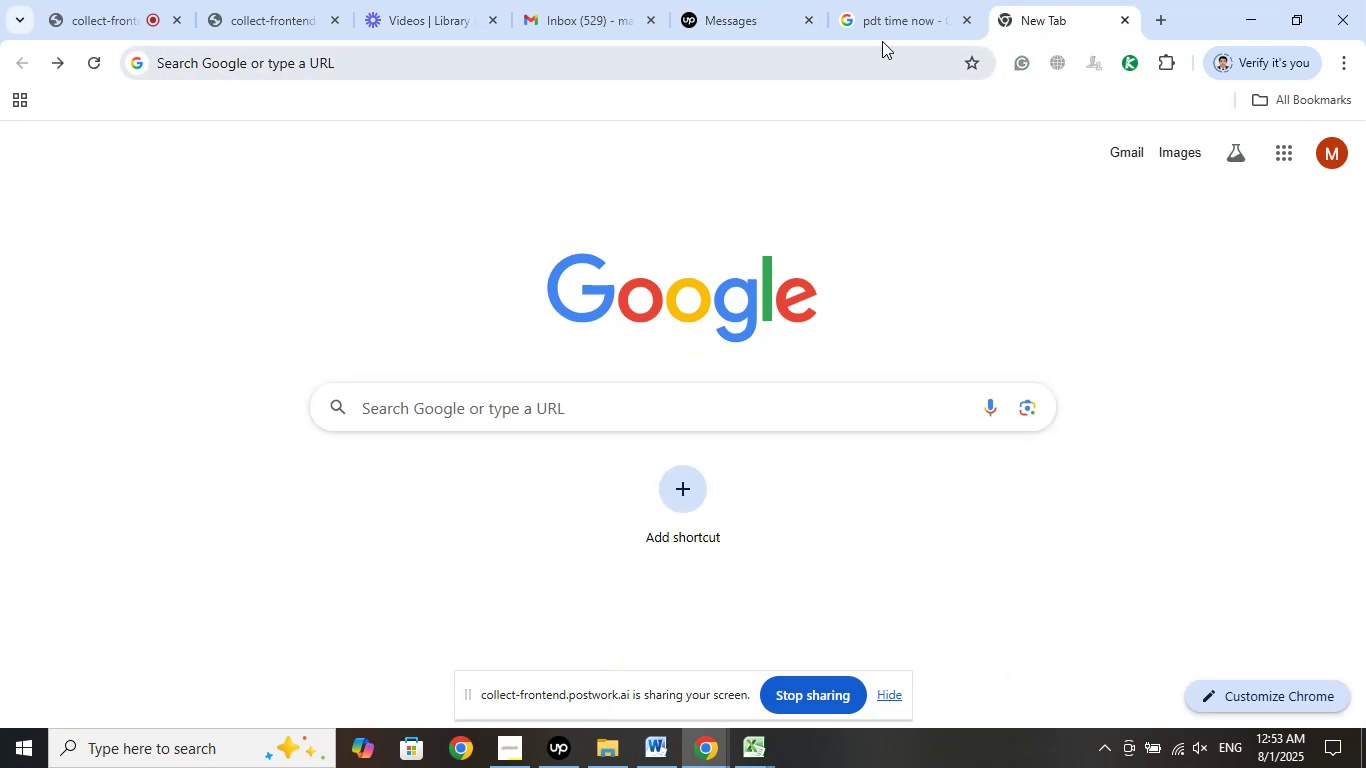 
left_click([889, 9])
 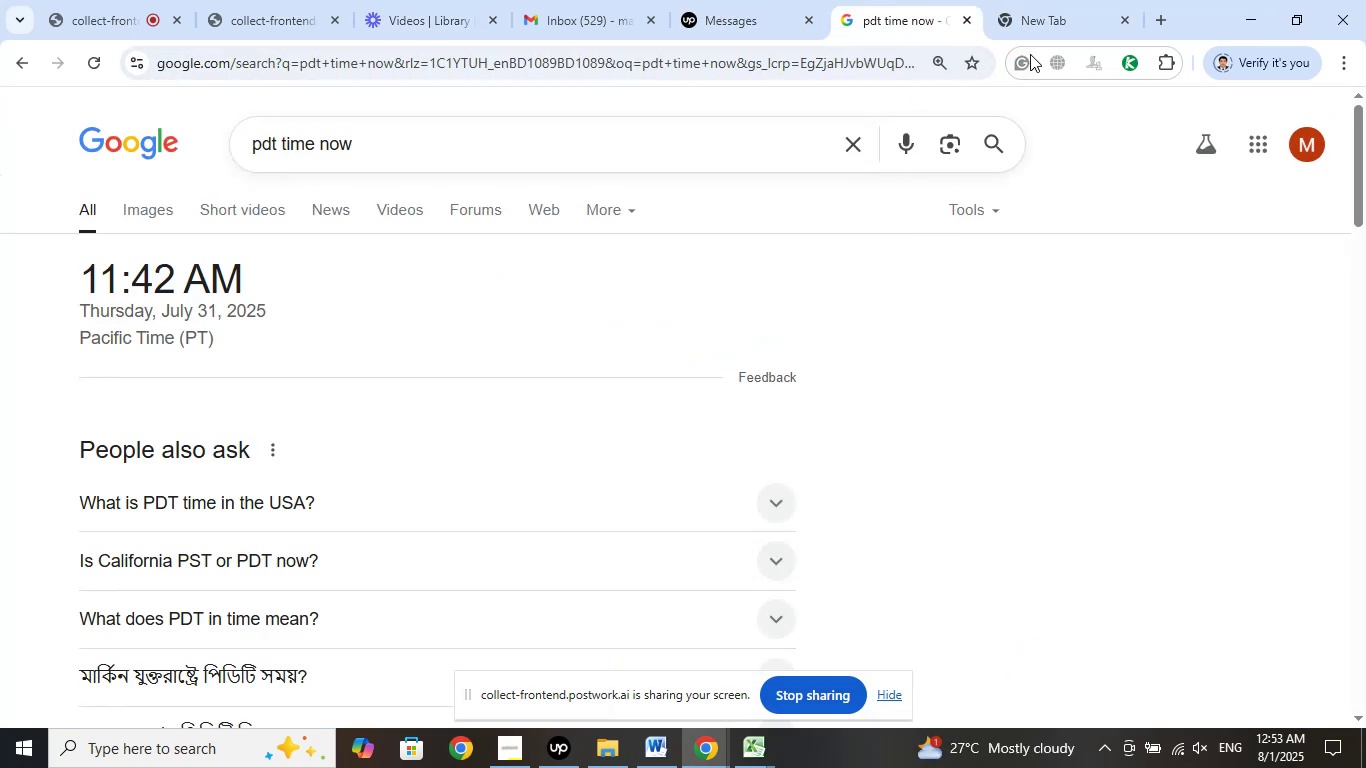 
left_click([1038, 19])
 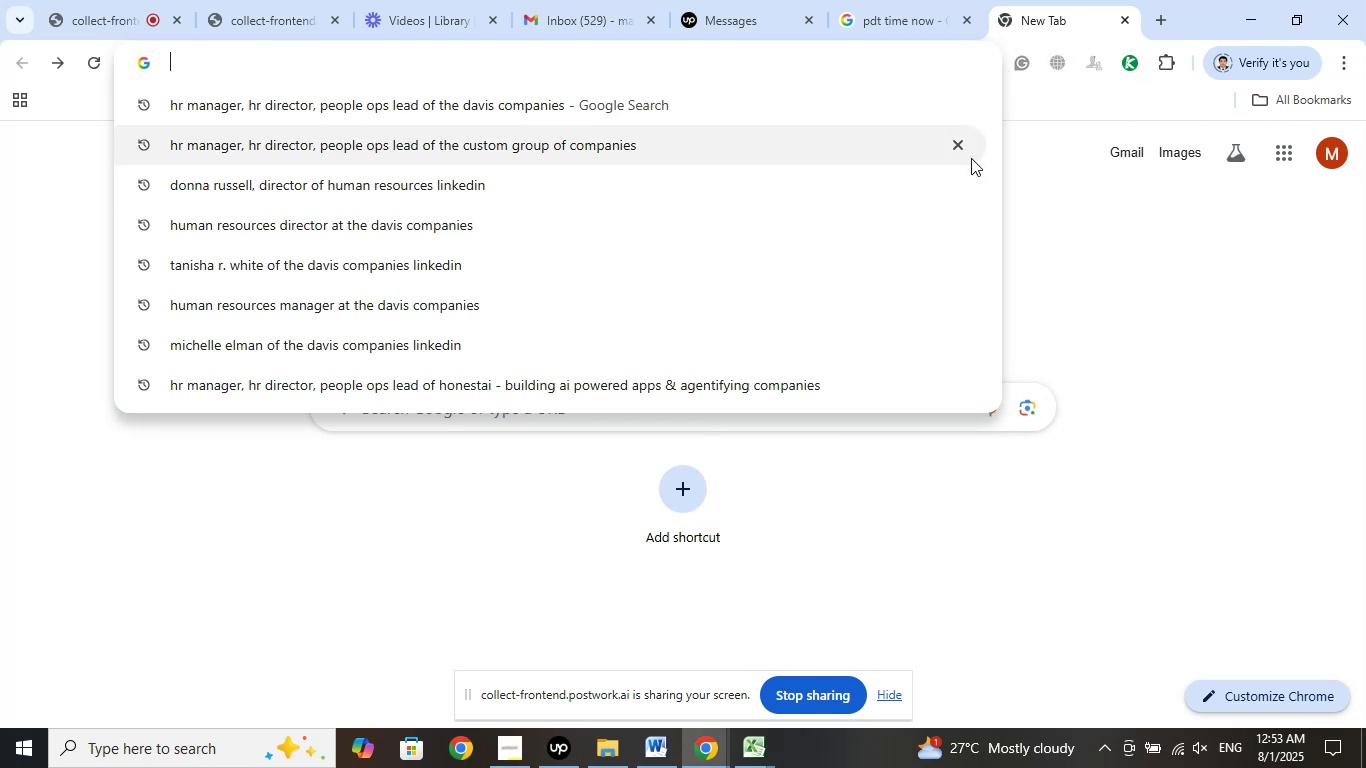 
wait(18.11)
 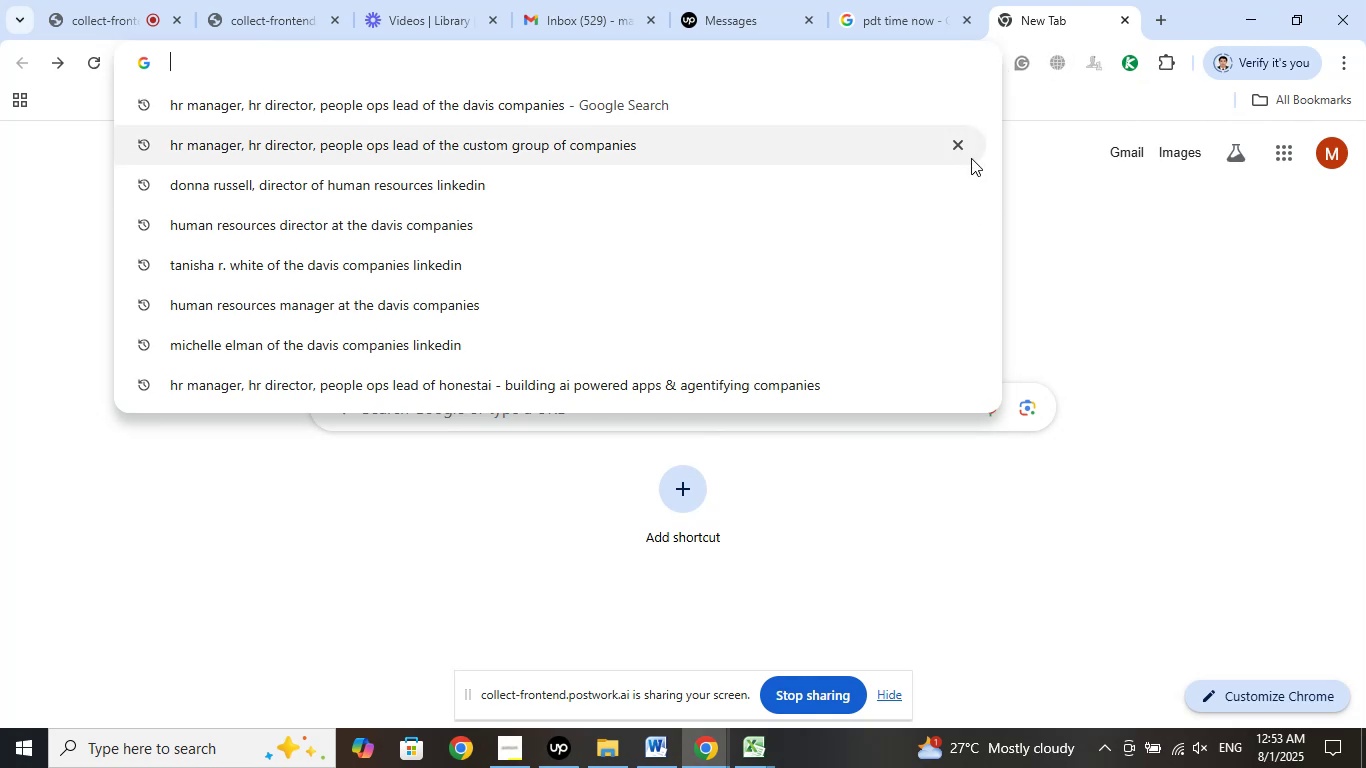 
left_click([519, 271])
 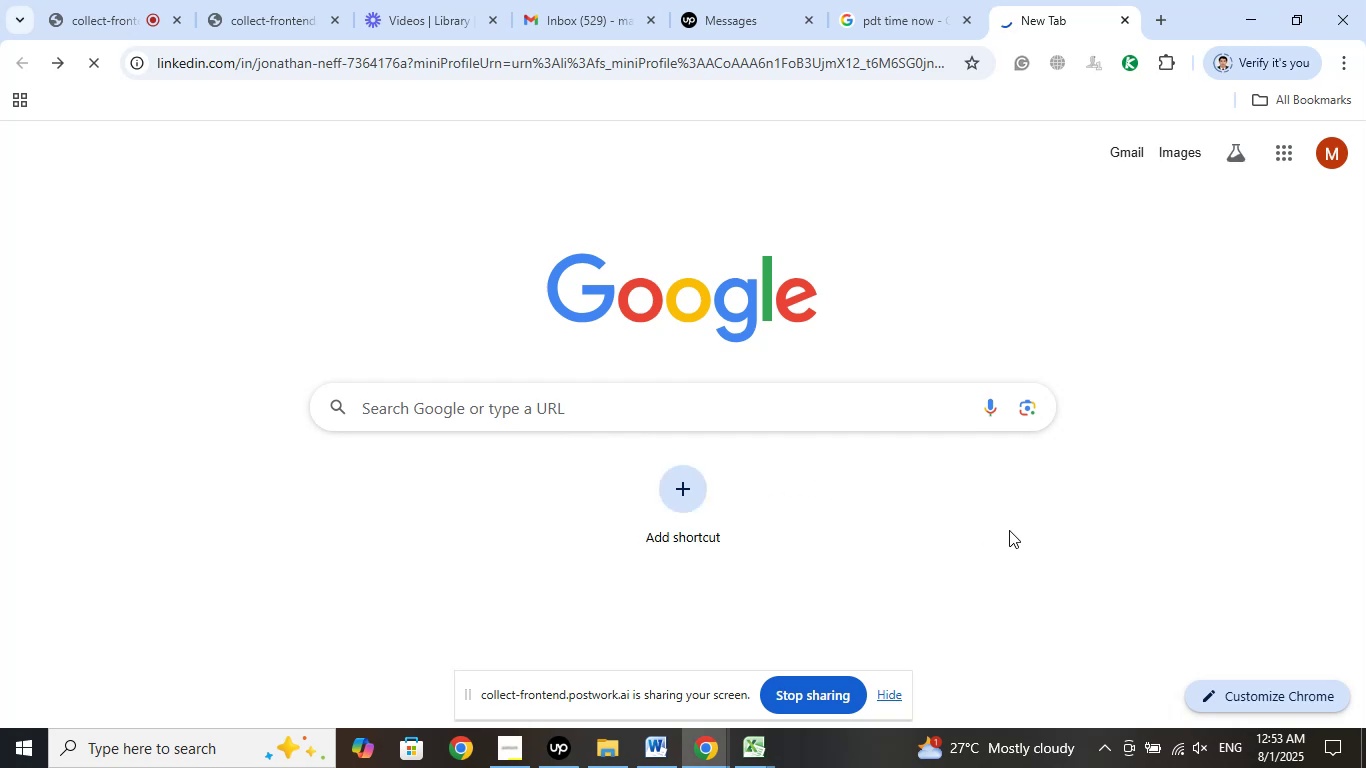 
wait(15.5)
 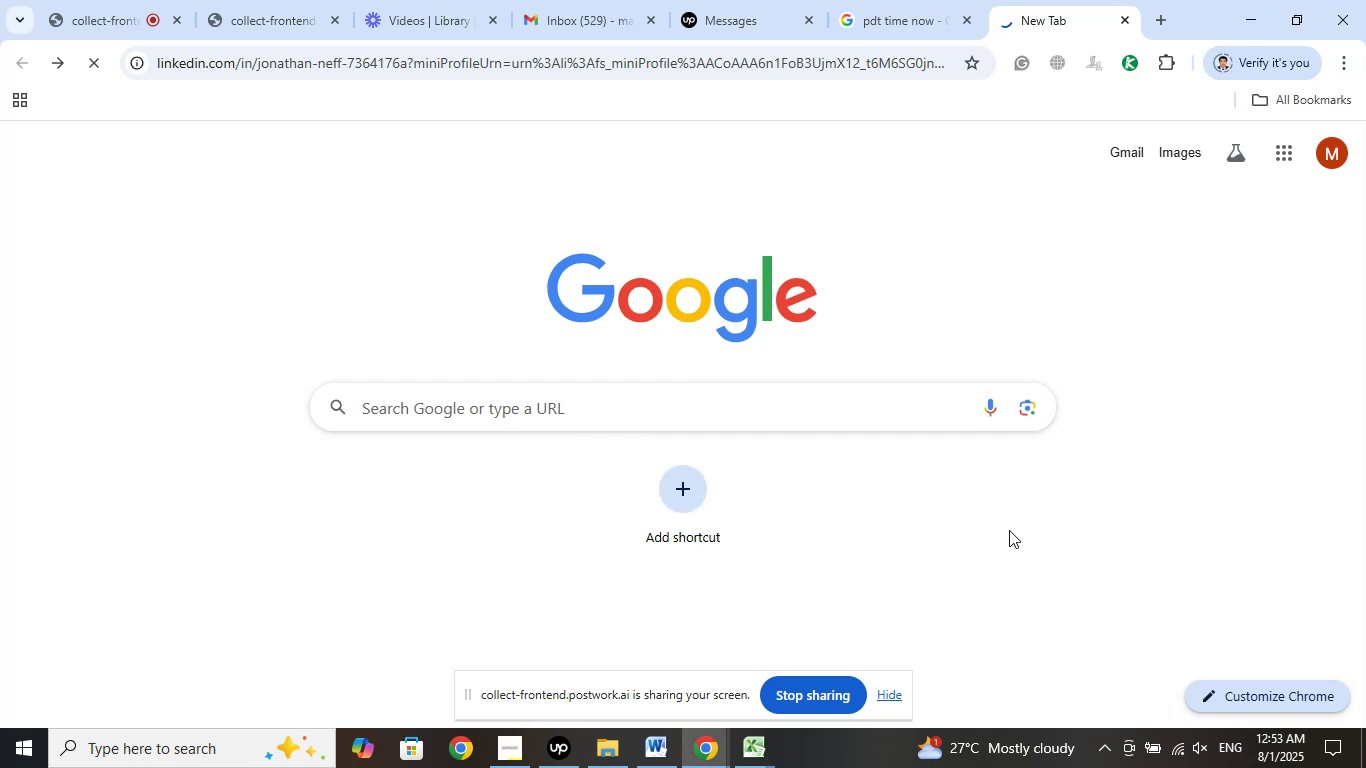 
left_click([978, 262])
 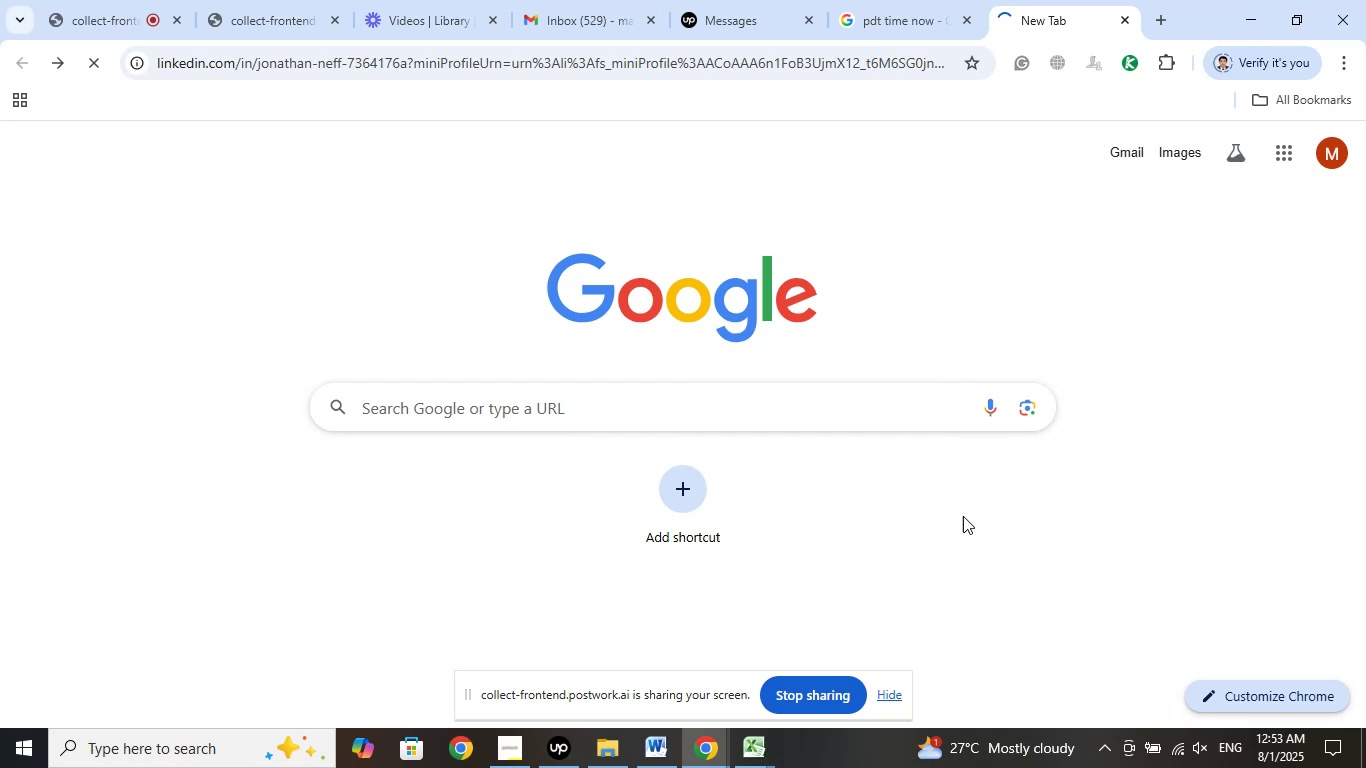 
left_click([768, 740])
 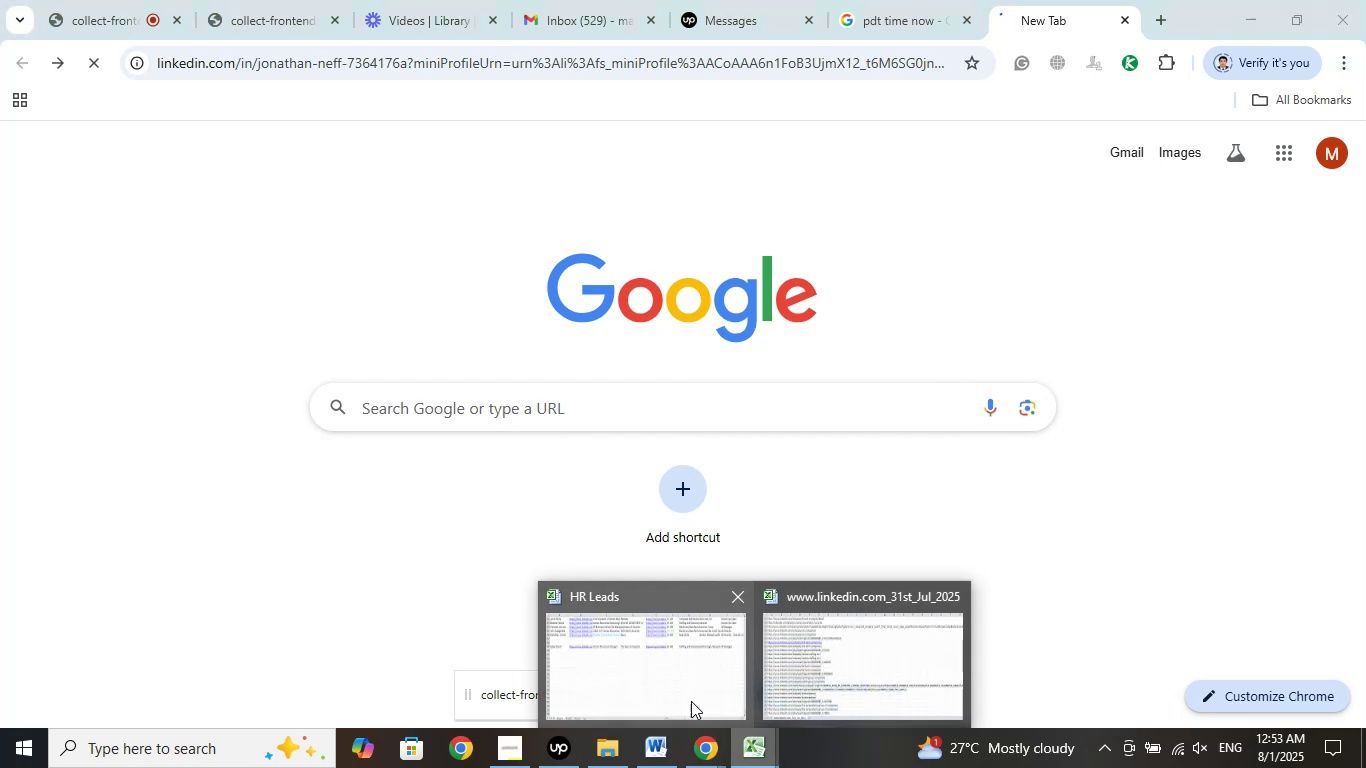 
left_click([685, 685])
 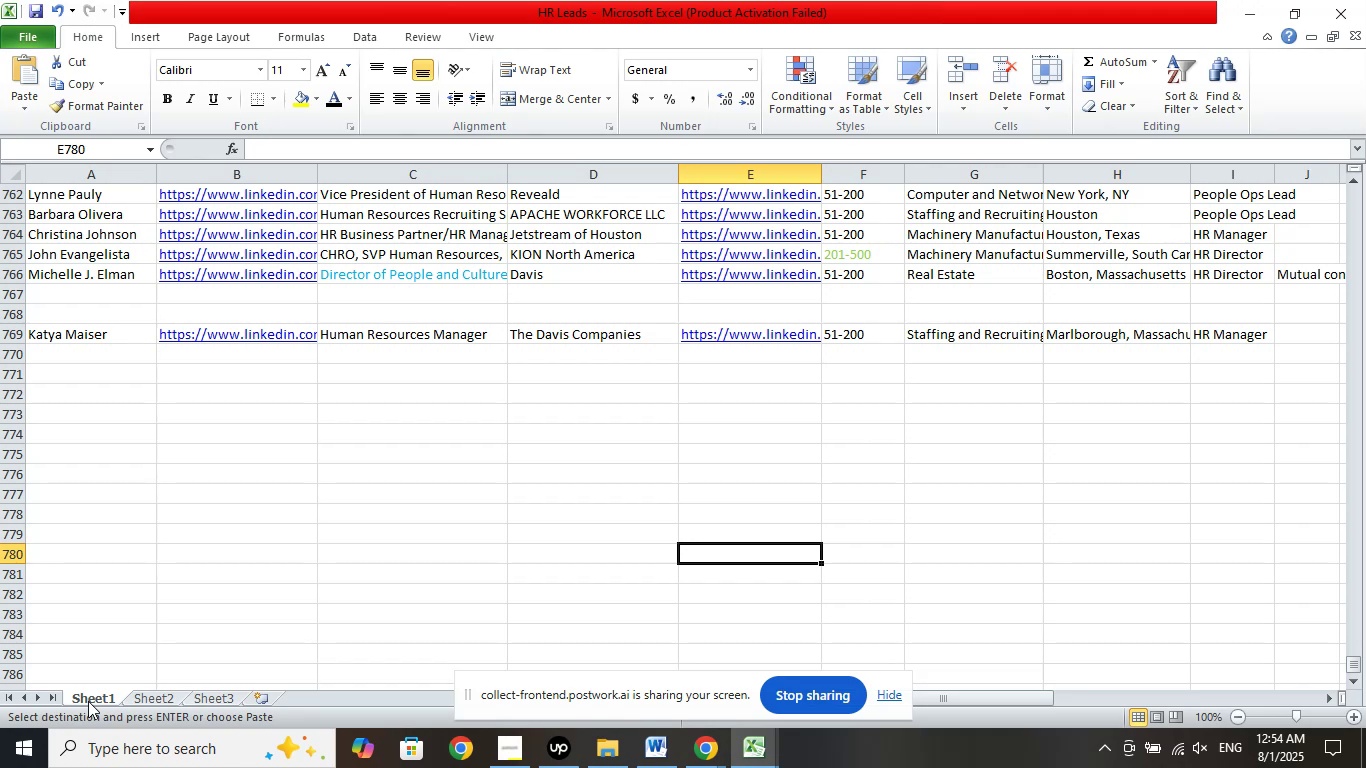 
wait(28.03)
 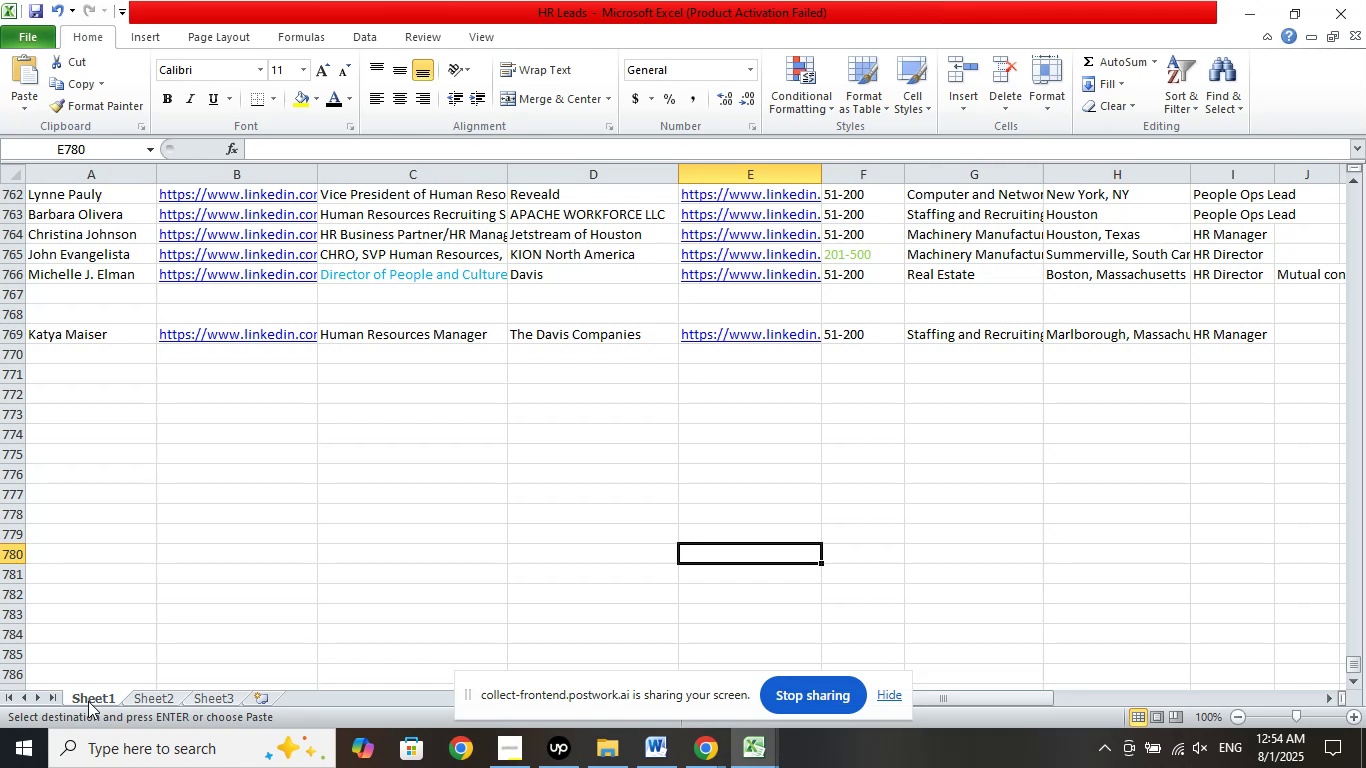 
left_click([106, 697])
 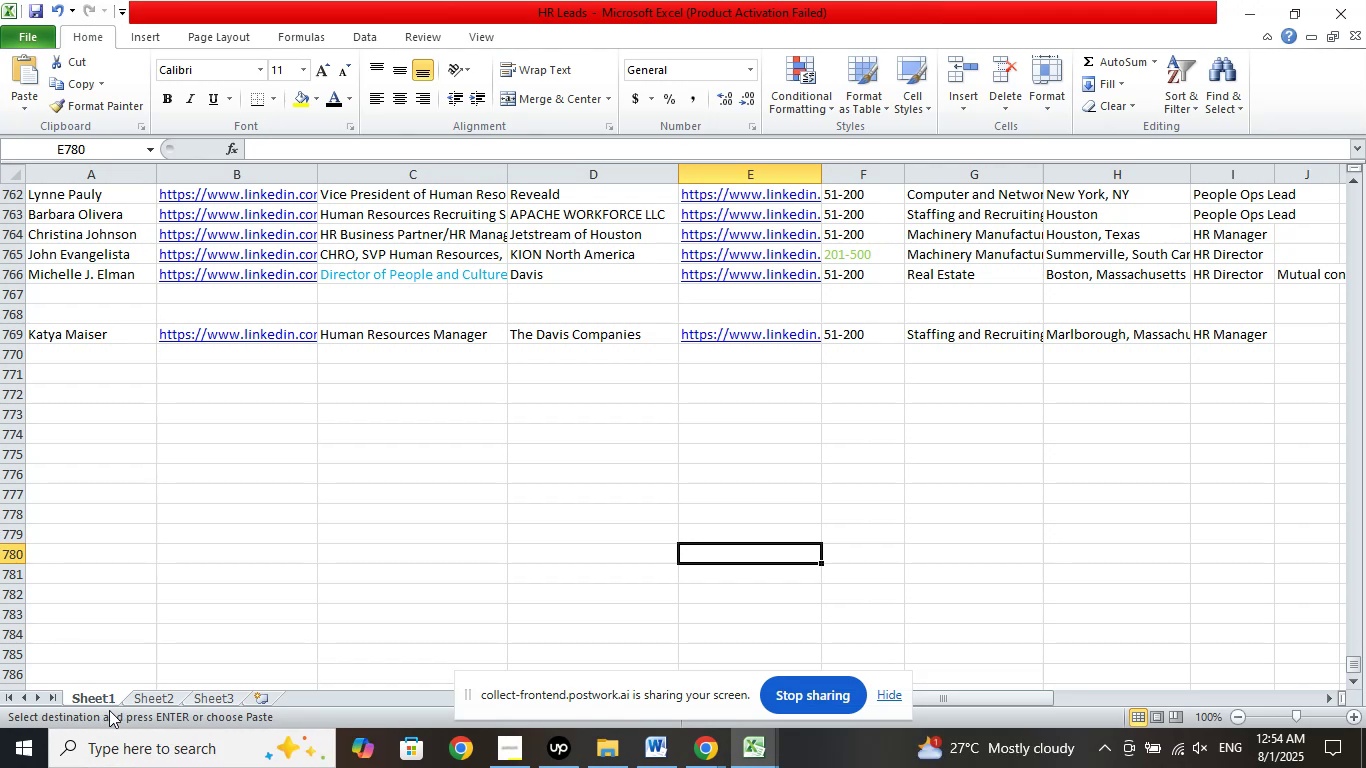 
left_click([153, 704])
 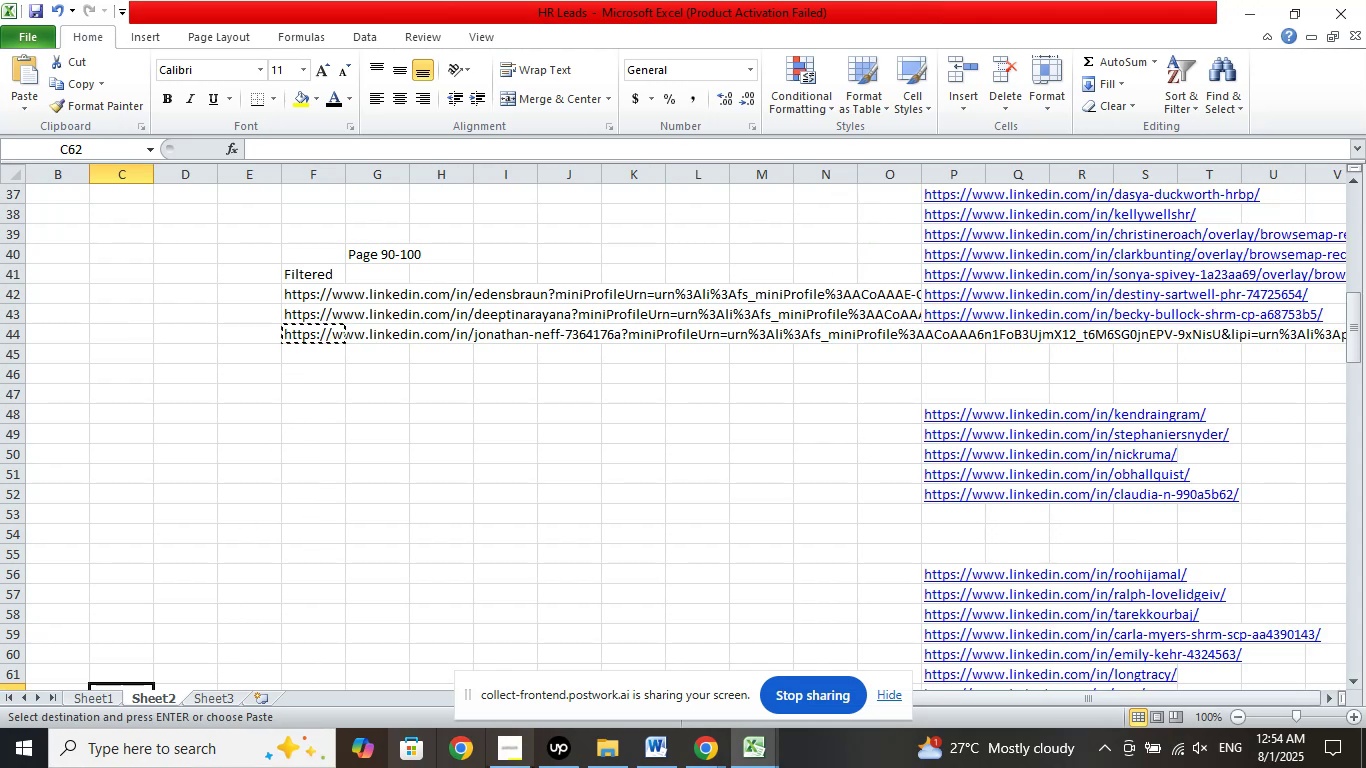 
wait(5.28)
 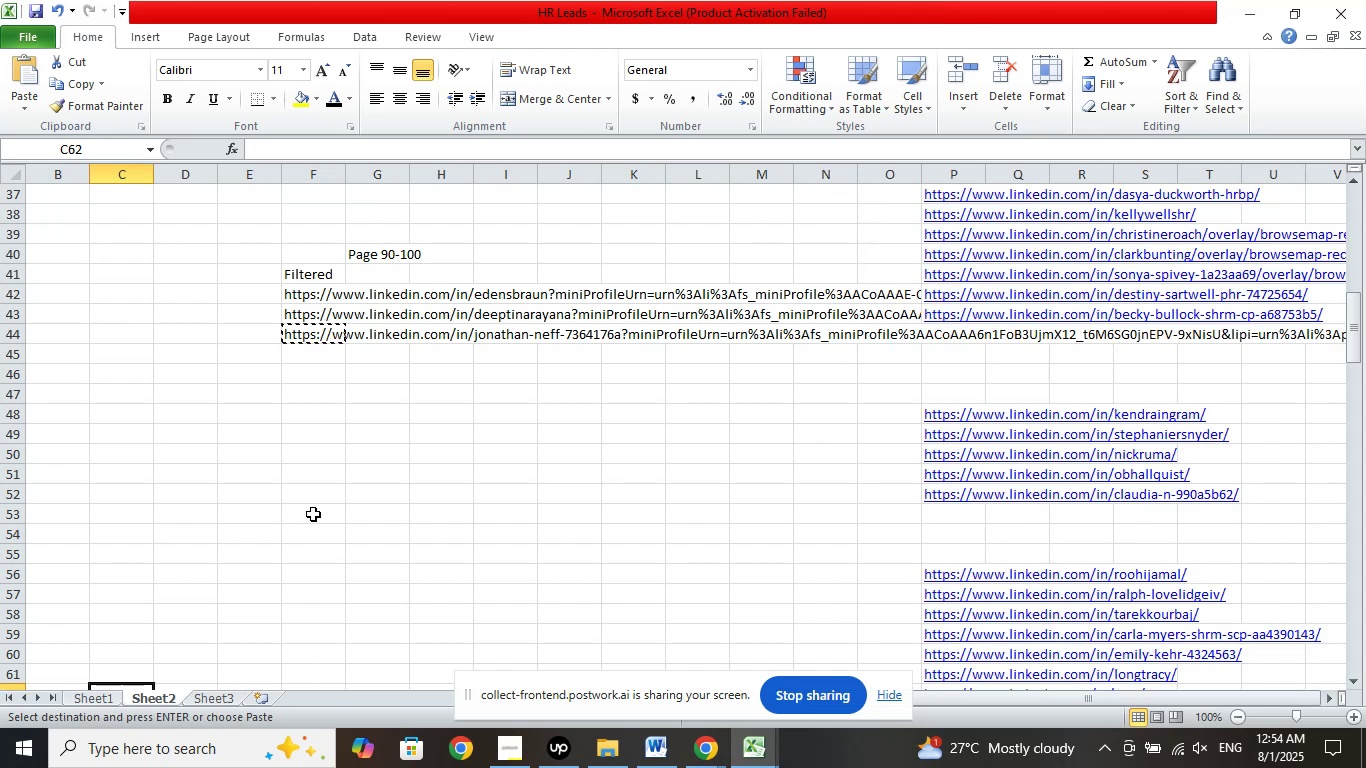 
left_click([700, 750])
 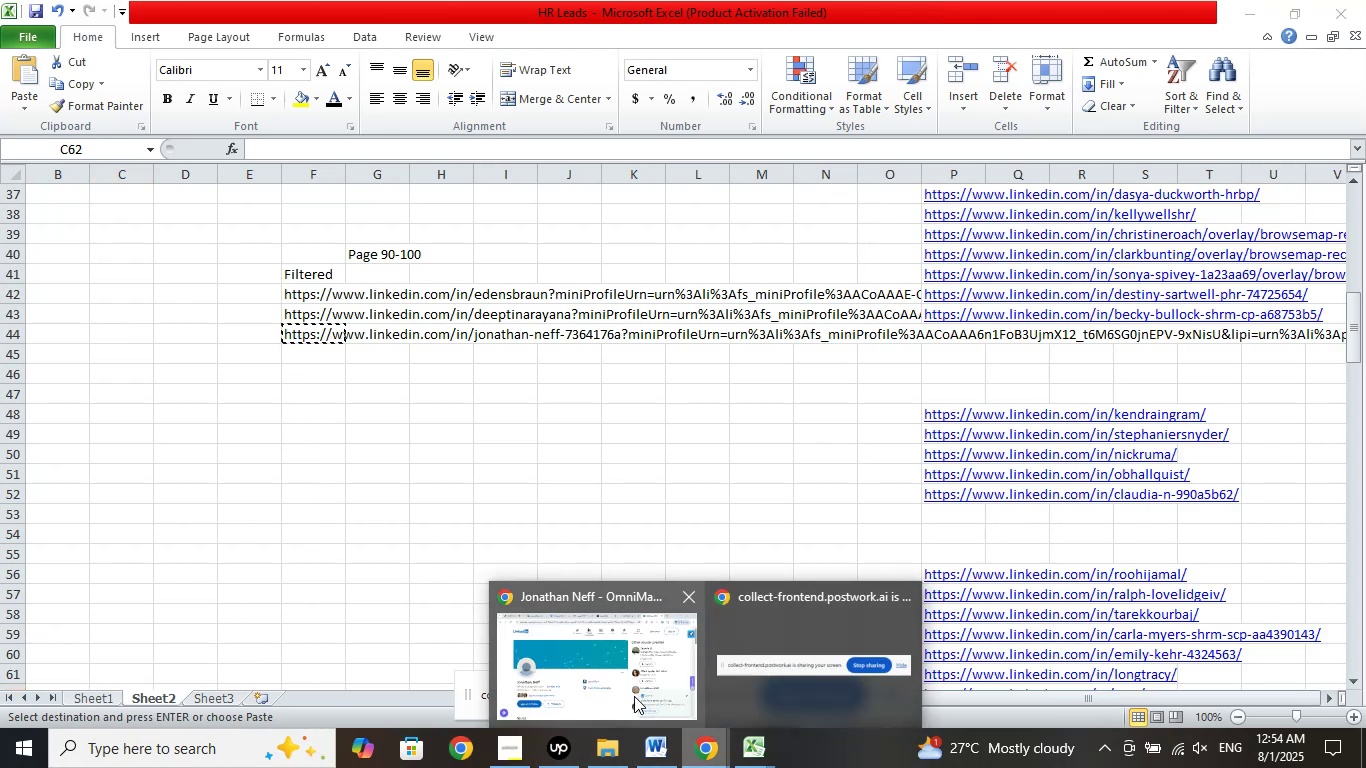 
left_click([634, 696])
 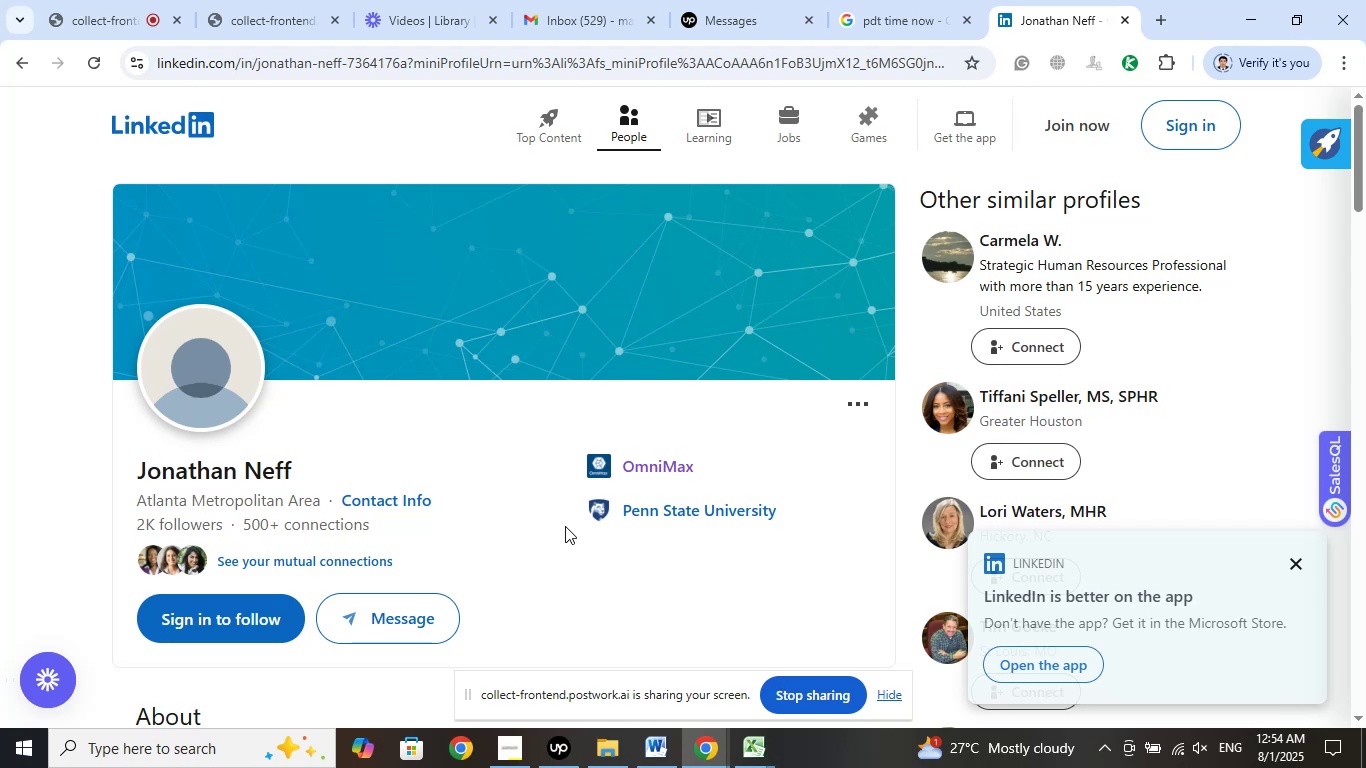 
wait(25.64)
 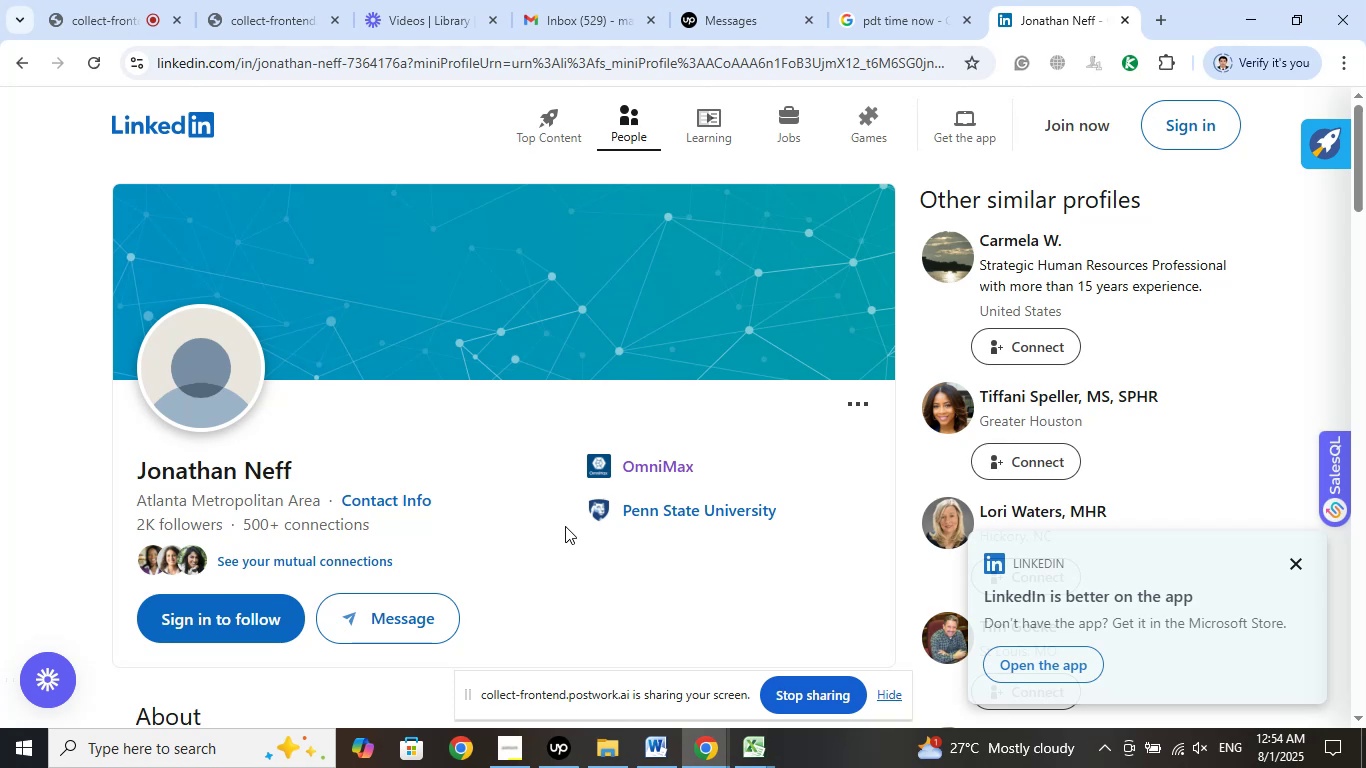 
left_click([753, 765])
 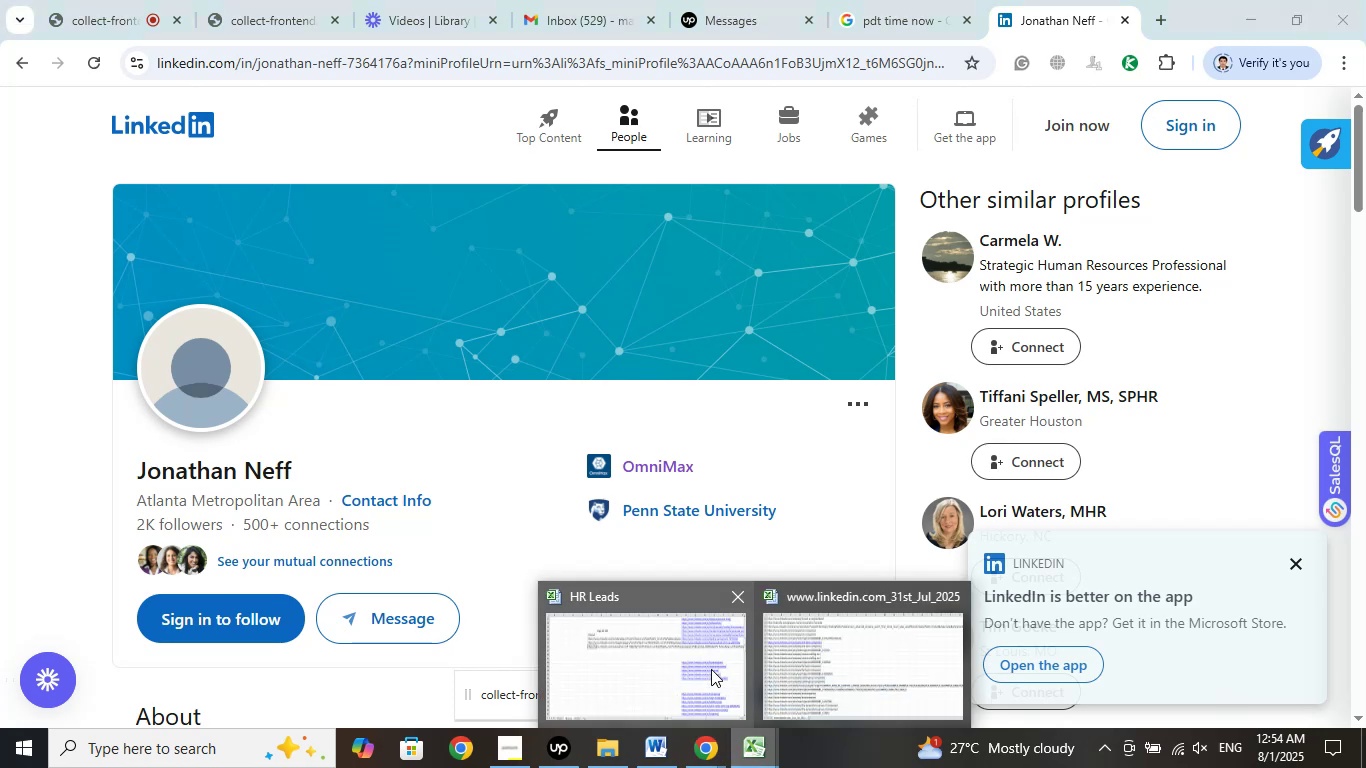 
left_click([710, 666])
 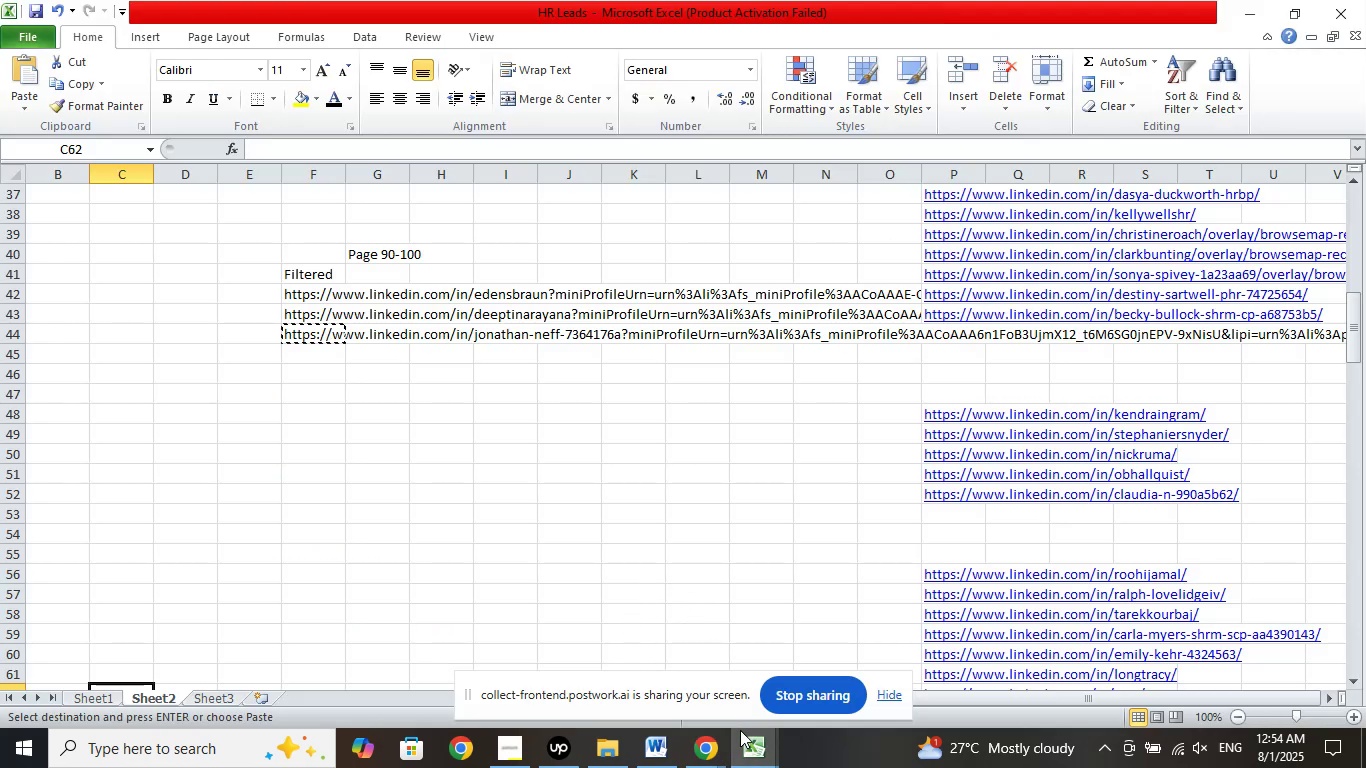 
left_click([754, 752])
 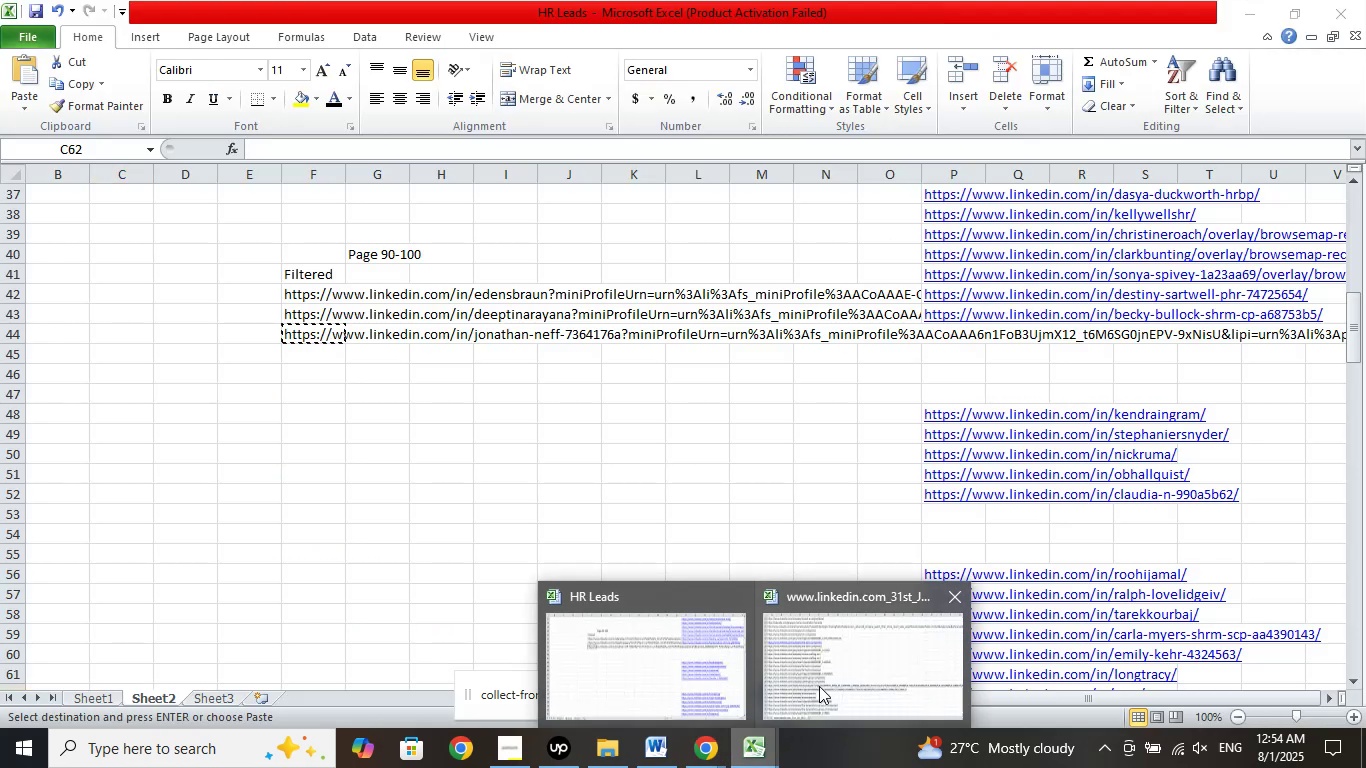 
left_click([853, 674])
 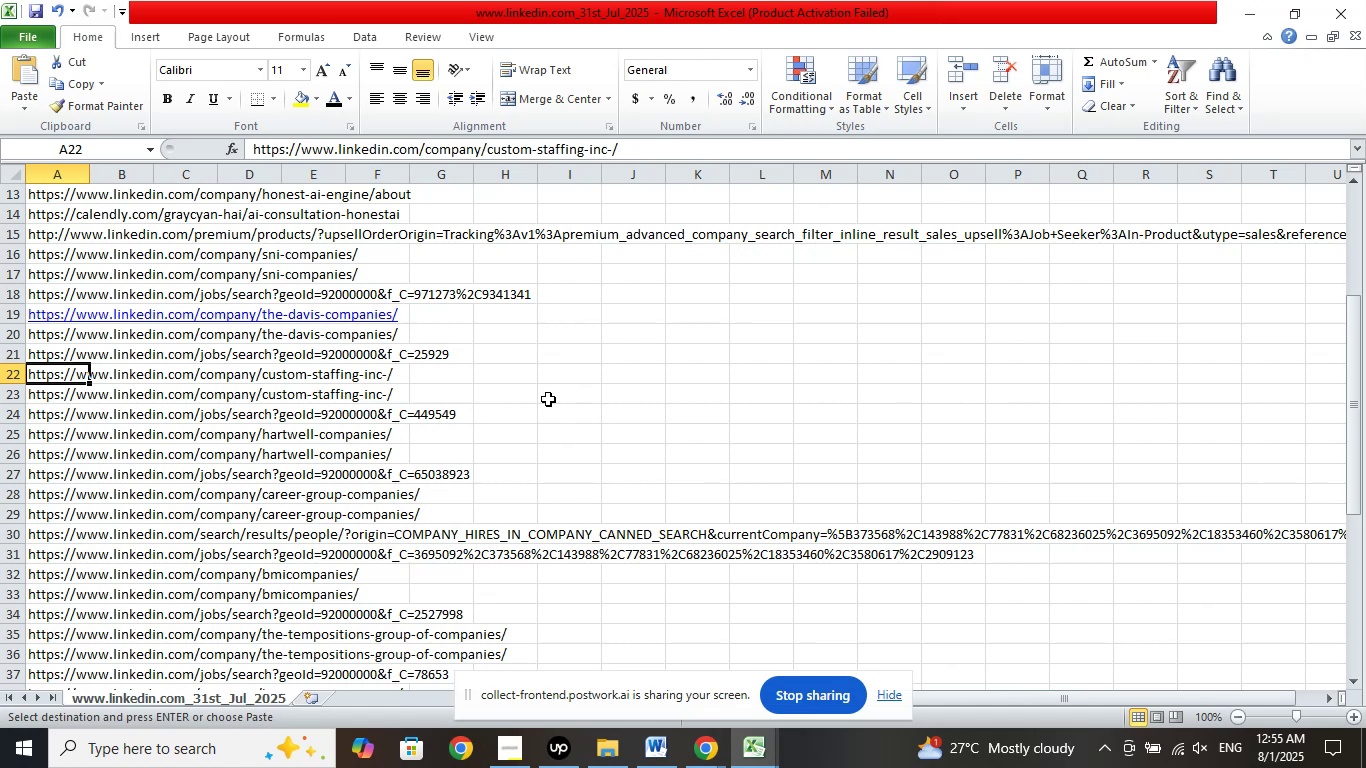 
wait(11.02)
 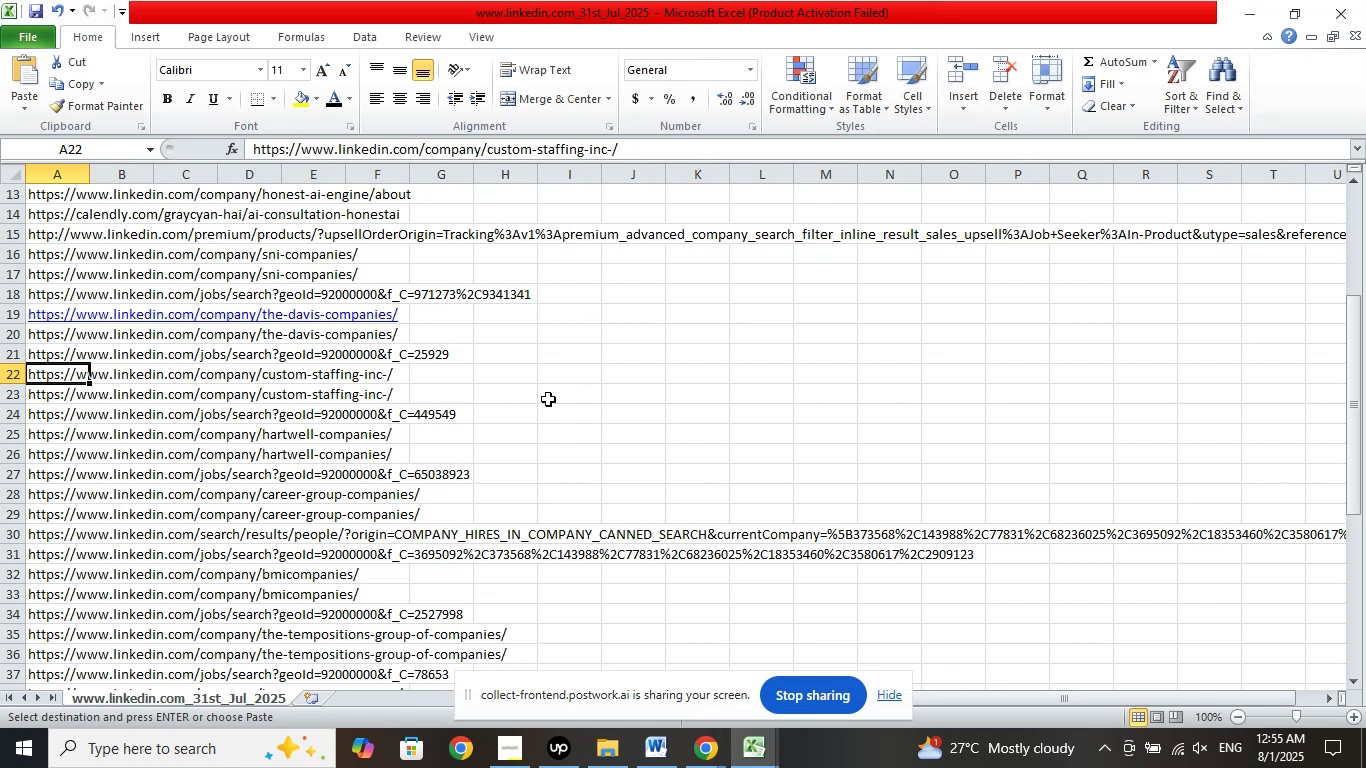 
left_click_drag(start_coordinate=[607, 151], to_coordinate=[489, 142])
 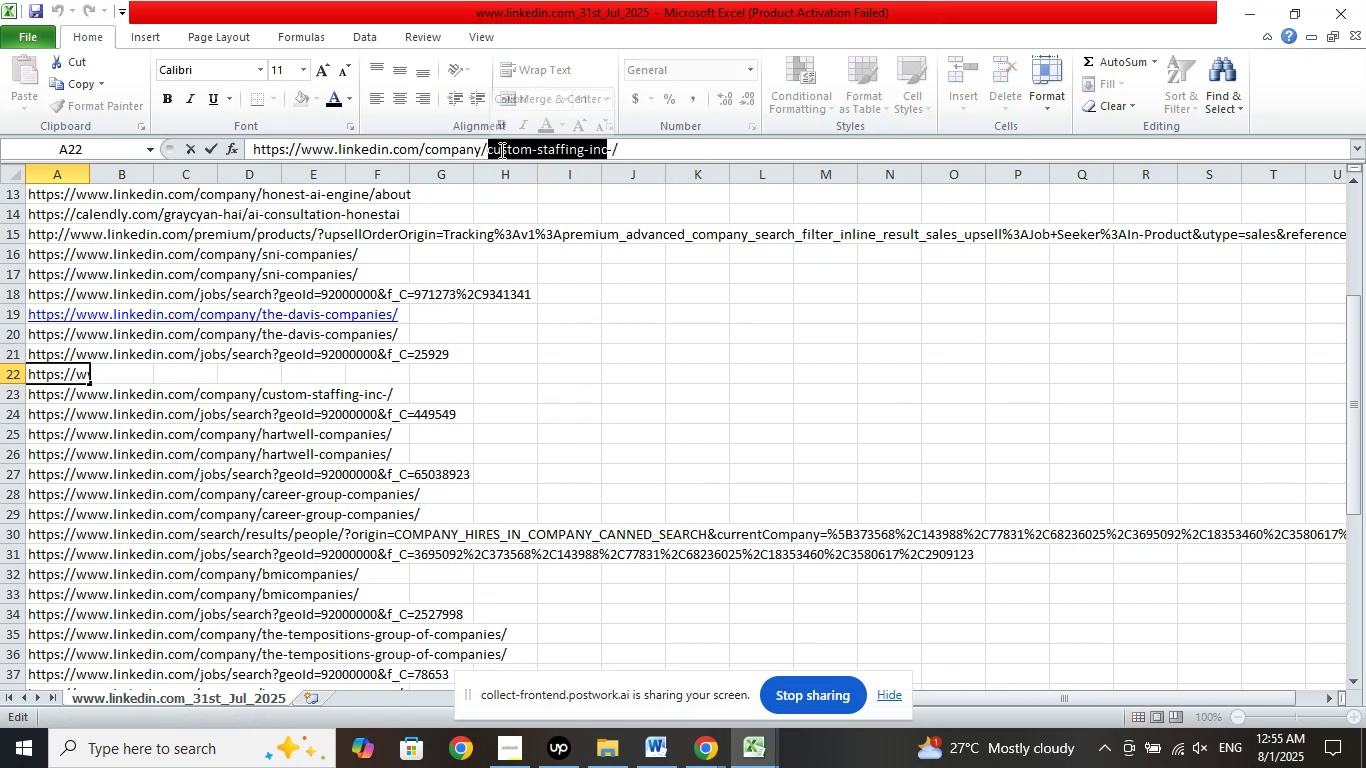 
right_click([500, 150])
 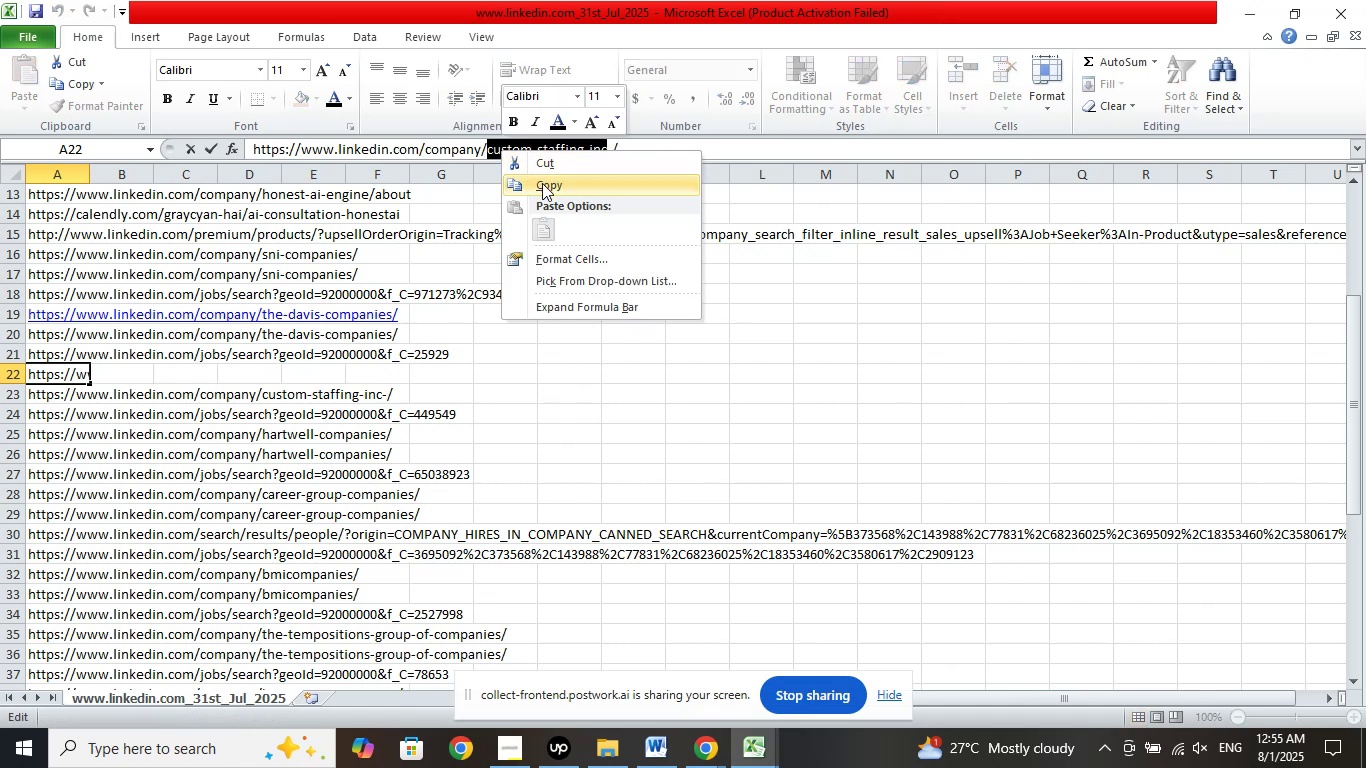 
left_click([542, 183])
 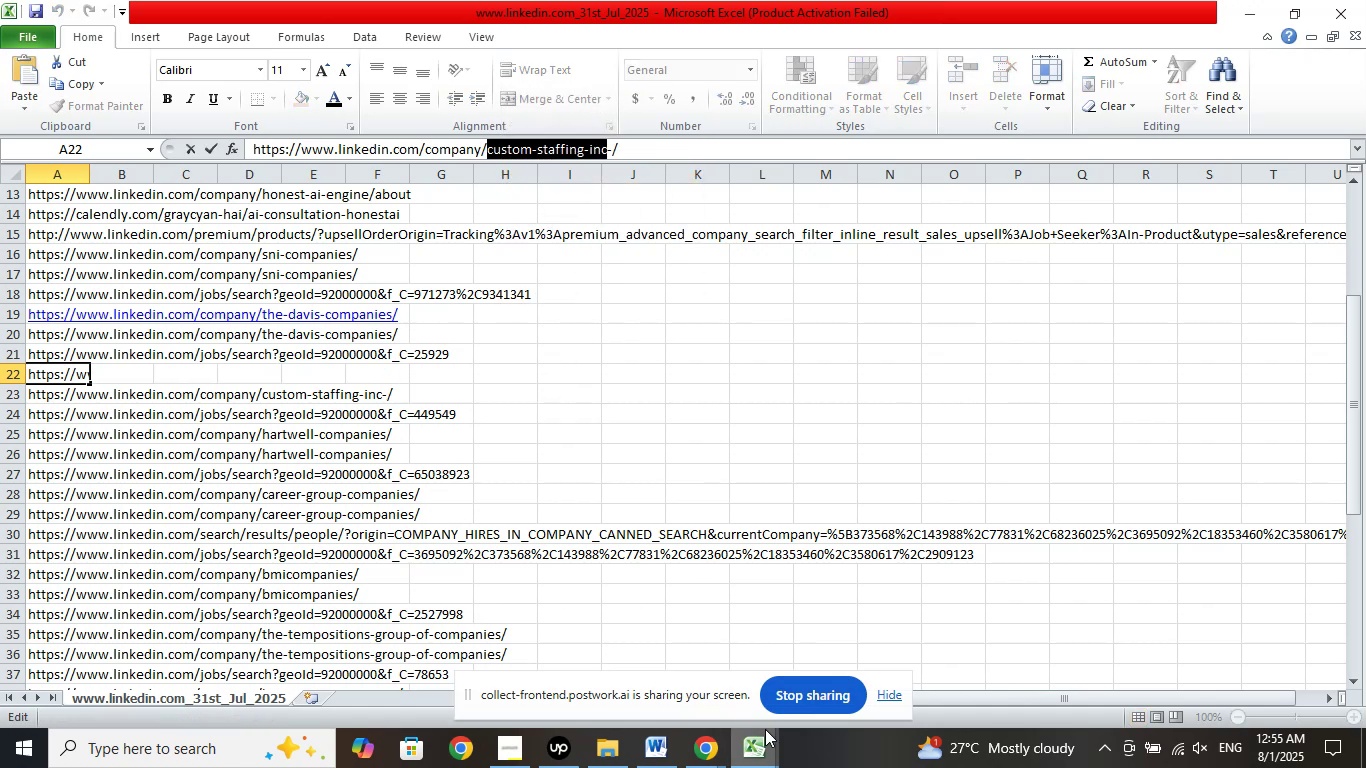 
left_click([742, 740])
 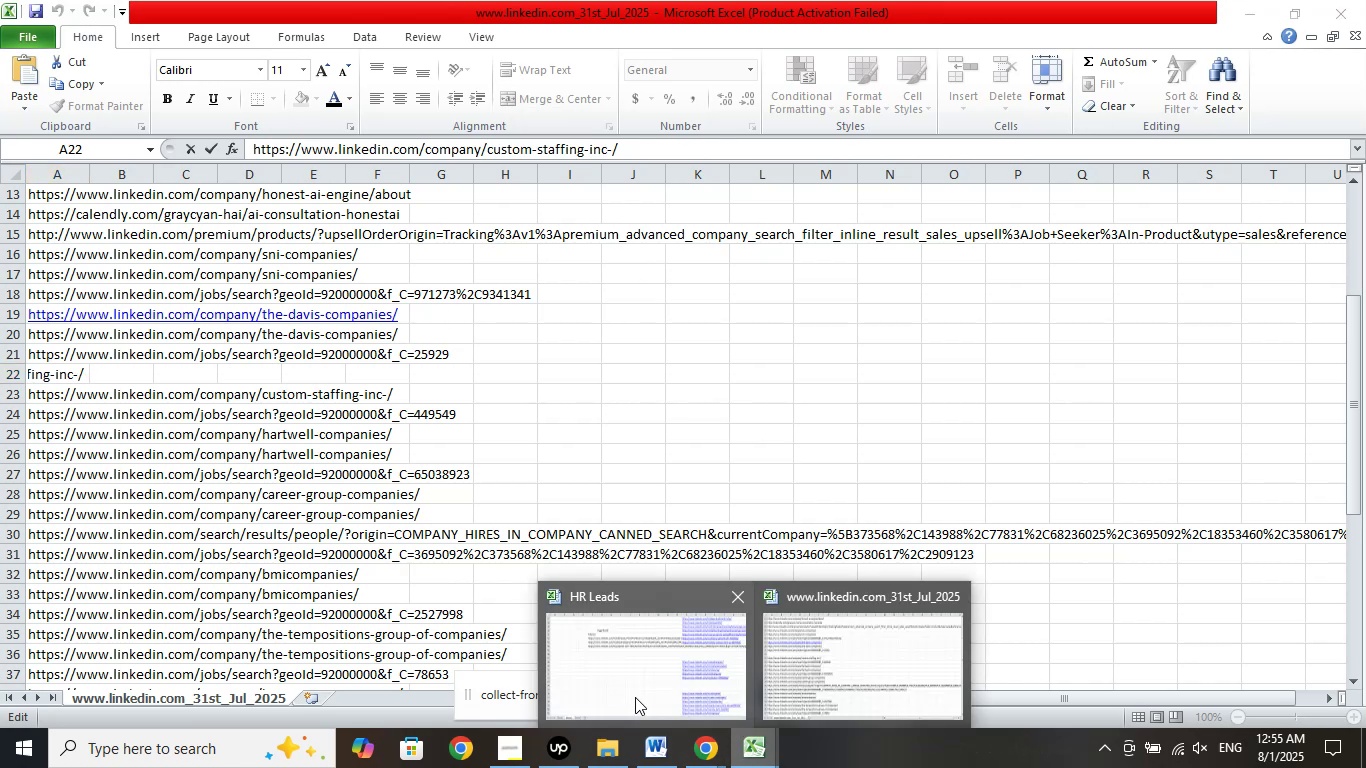 
left_click([634, 696])
 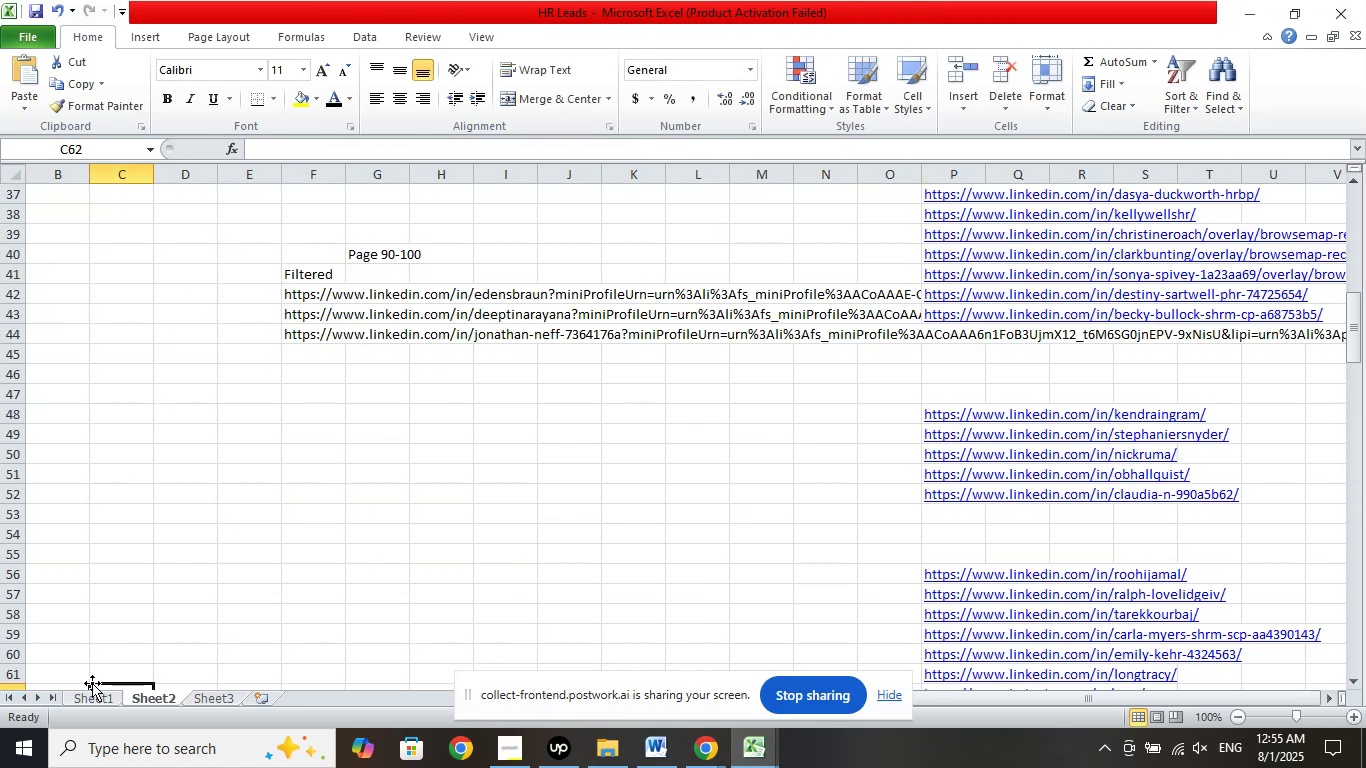 
left_click([99, 698])
 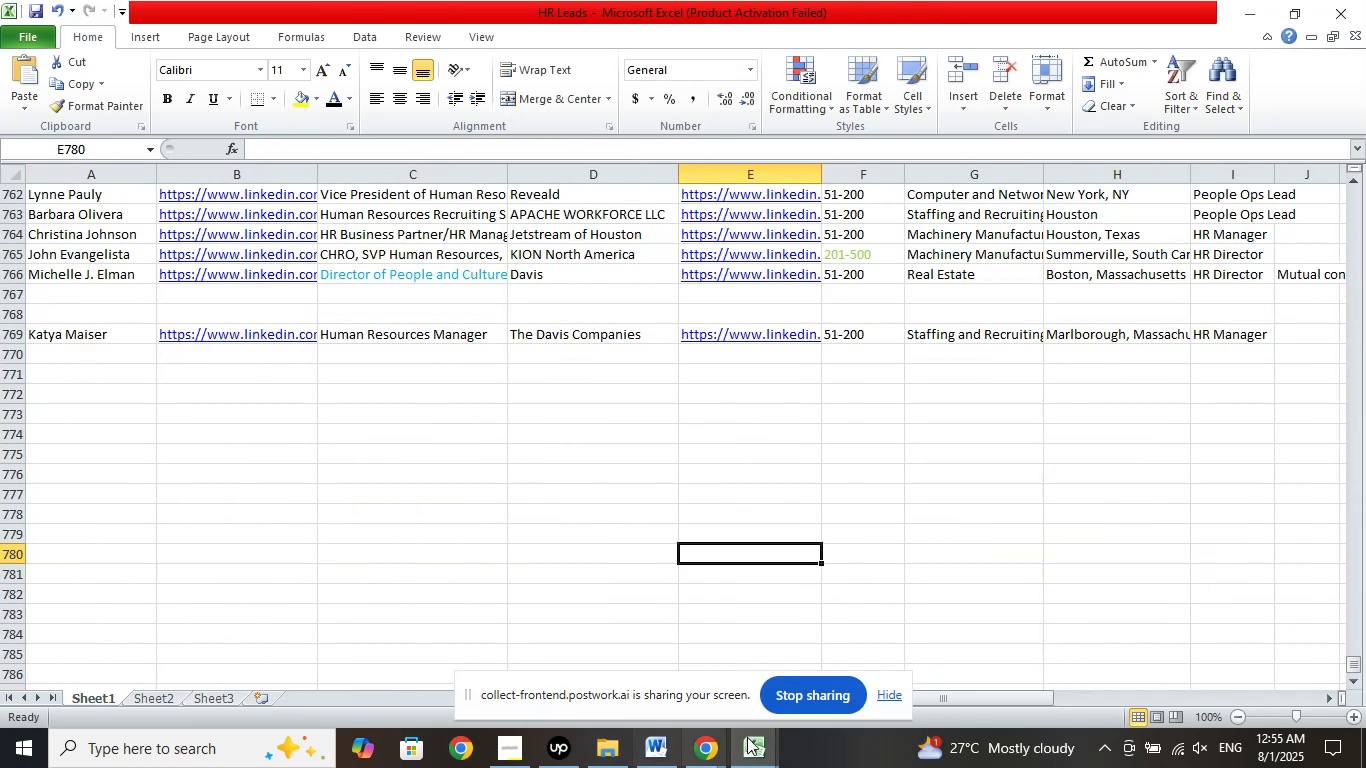 
left_click([711, 754])
 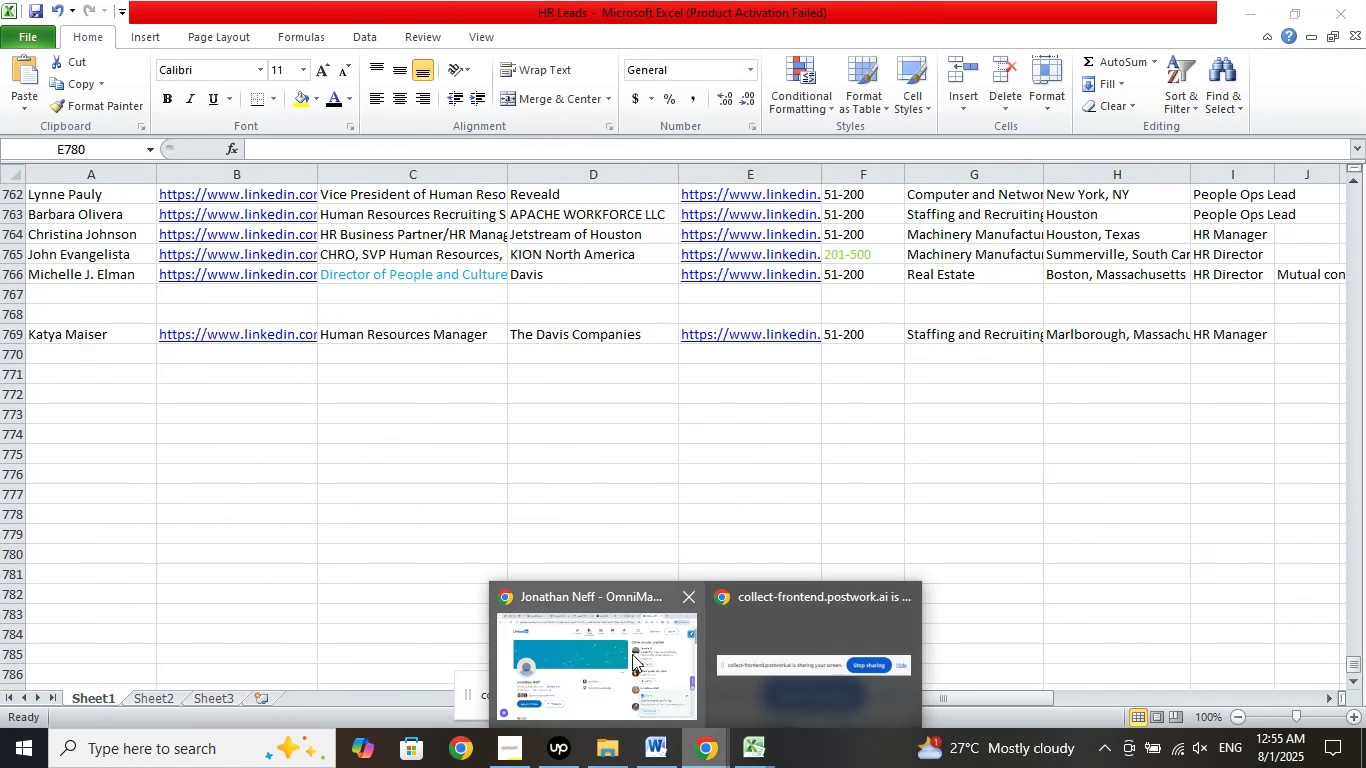 
left_click([630, 652])
 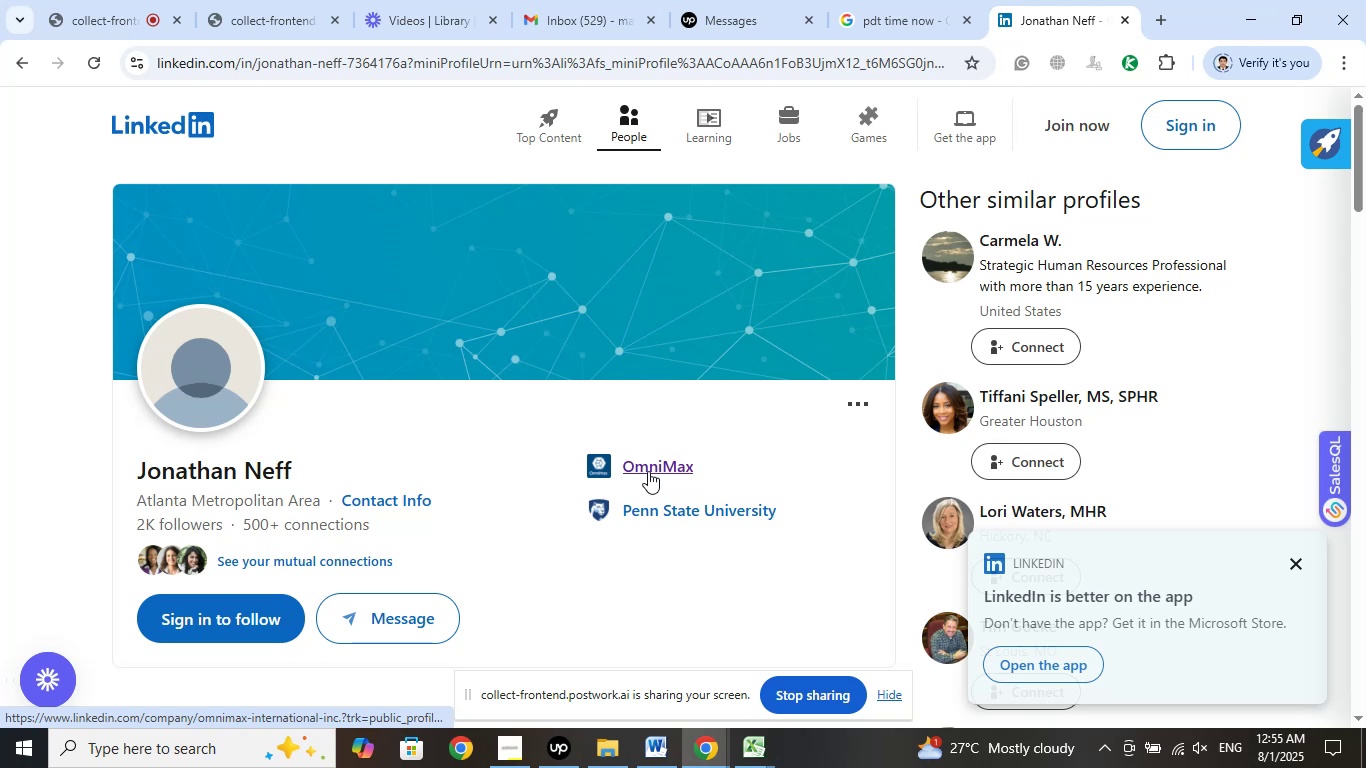 
scroll: coordinate [713, 431], scroll_direction: down, amount: 2.0
 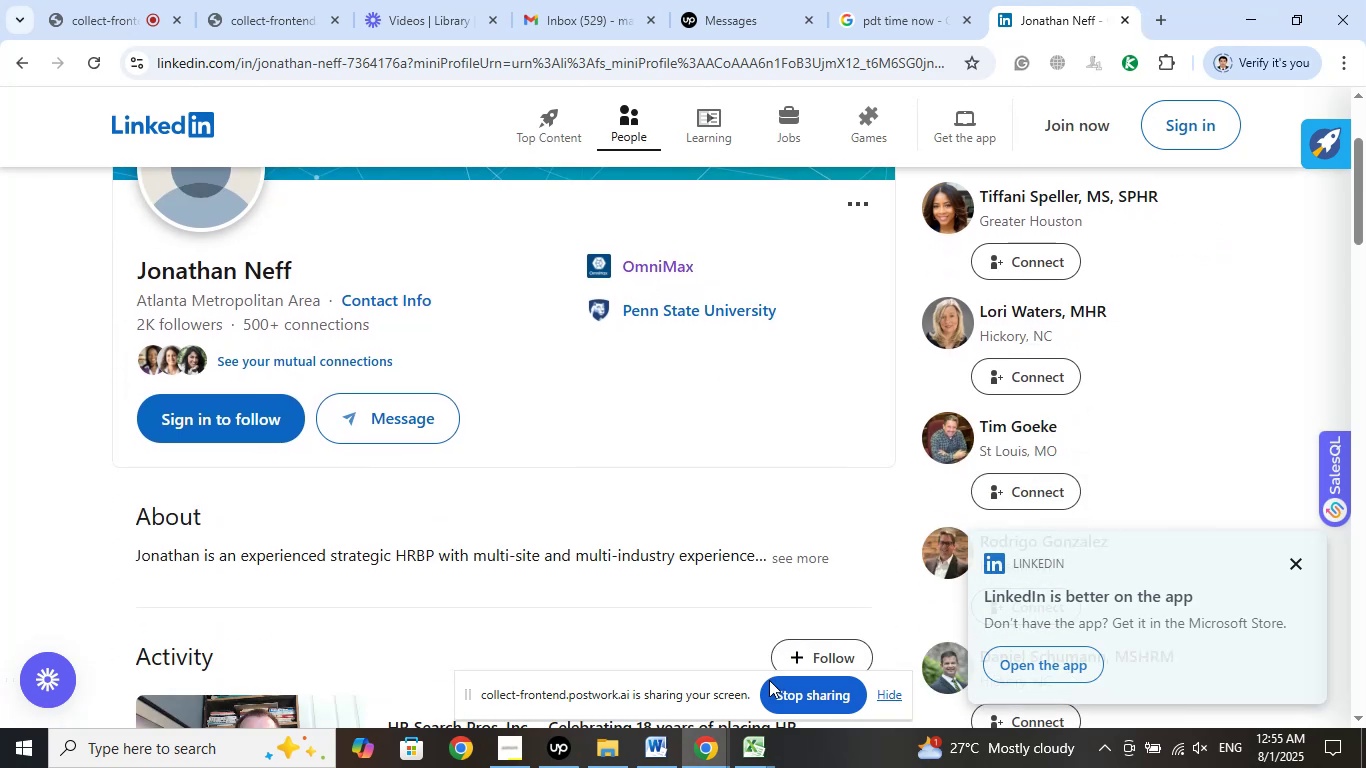 
left_click([761, 742])
 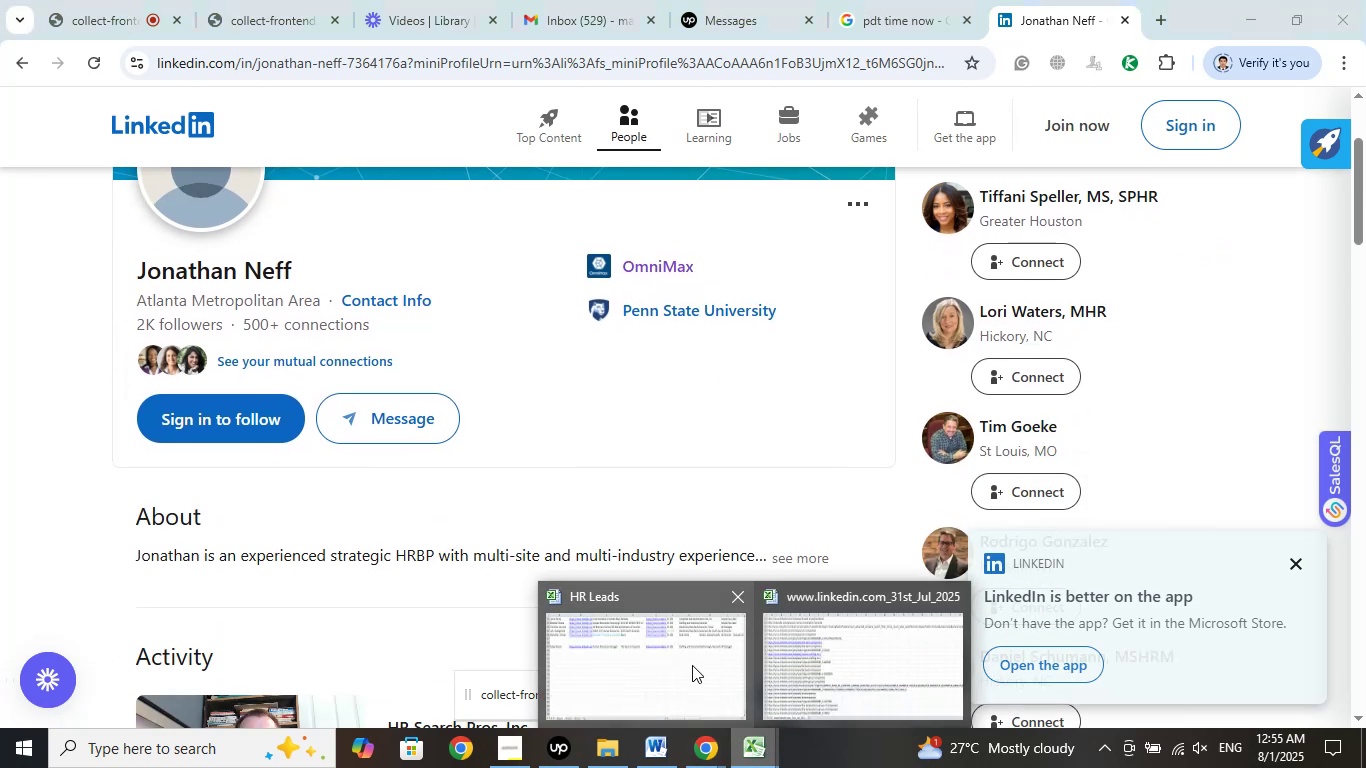 
left_click([798, 662])
 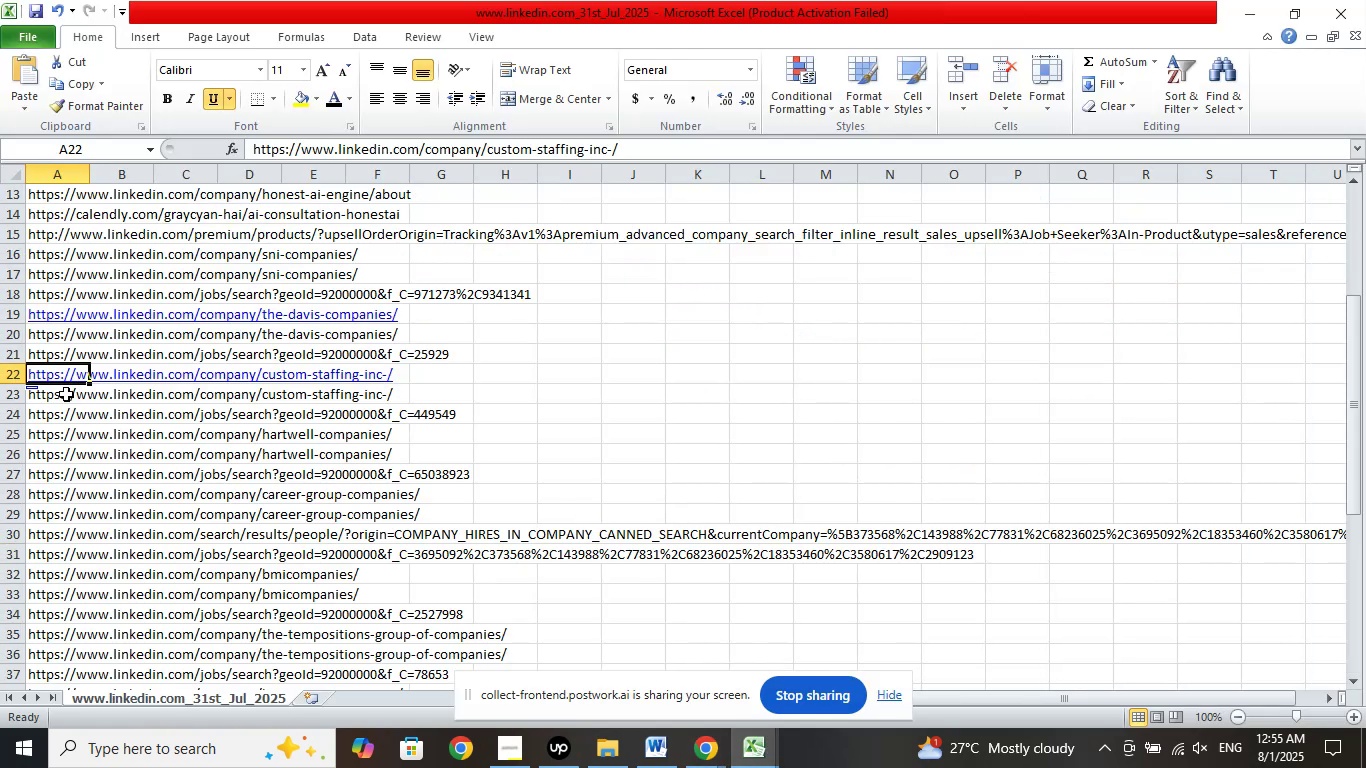 
right_click([58, 374])
 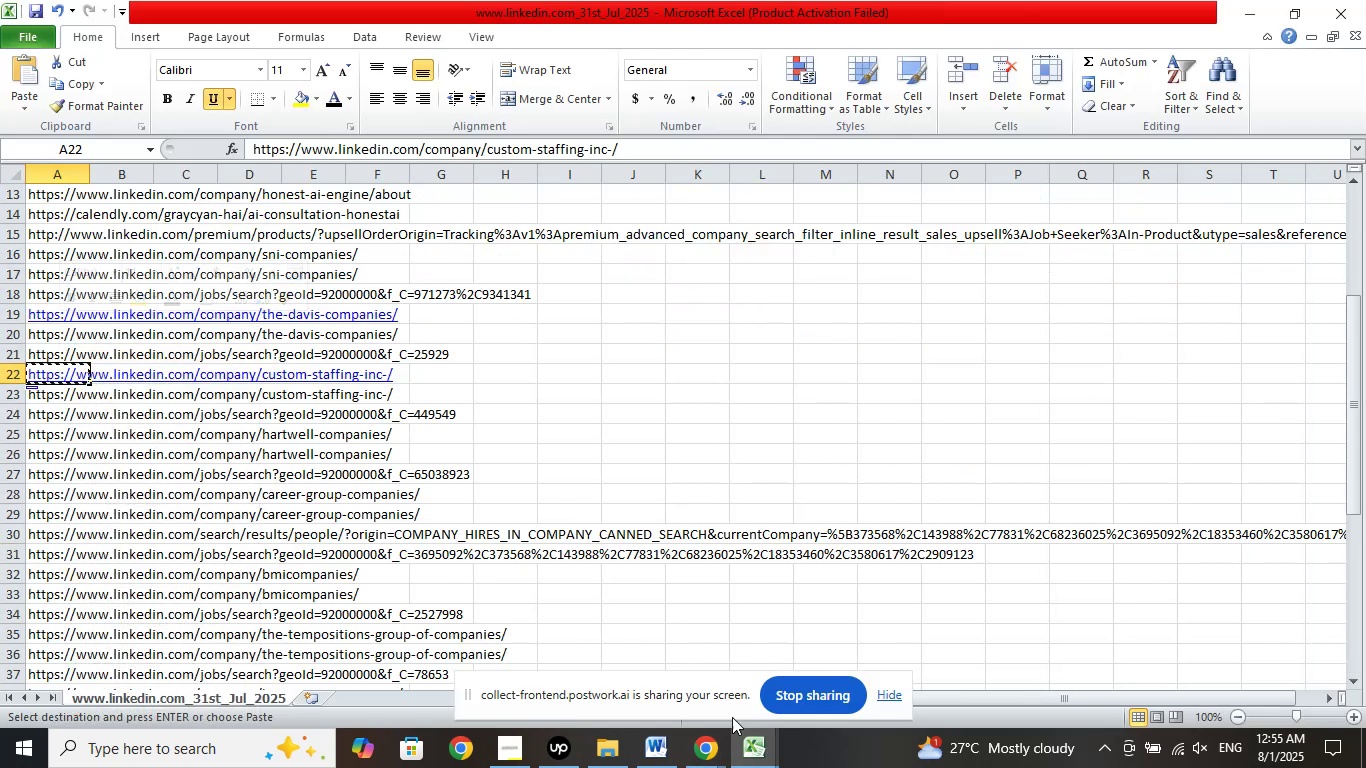 
left_click([714, 737])
 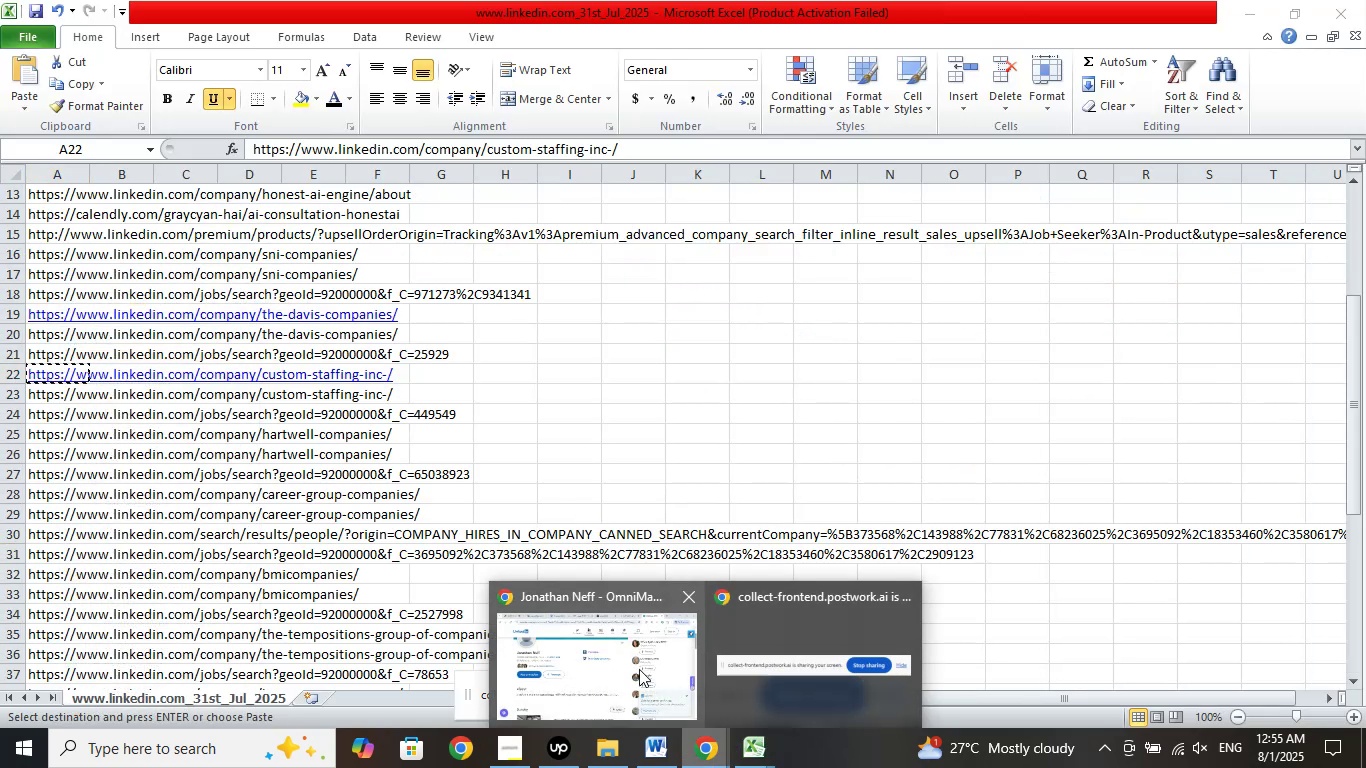 
left_click([638, 668])
 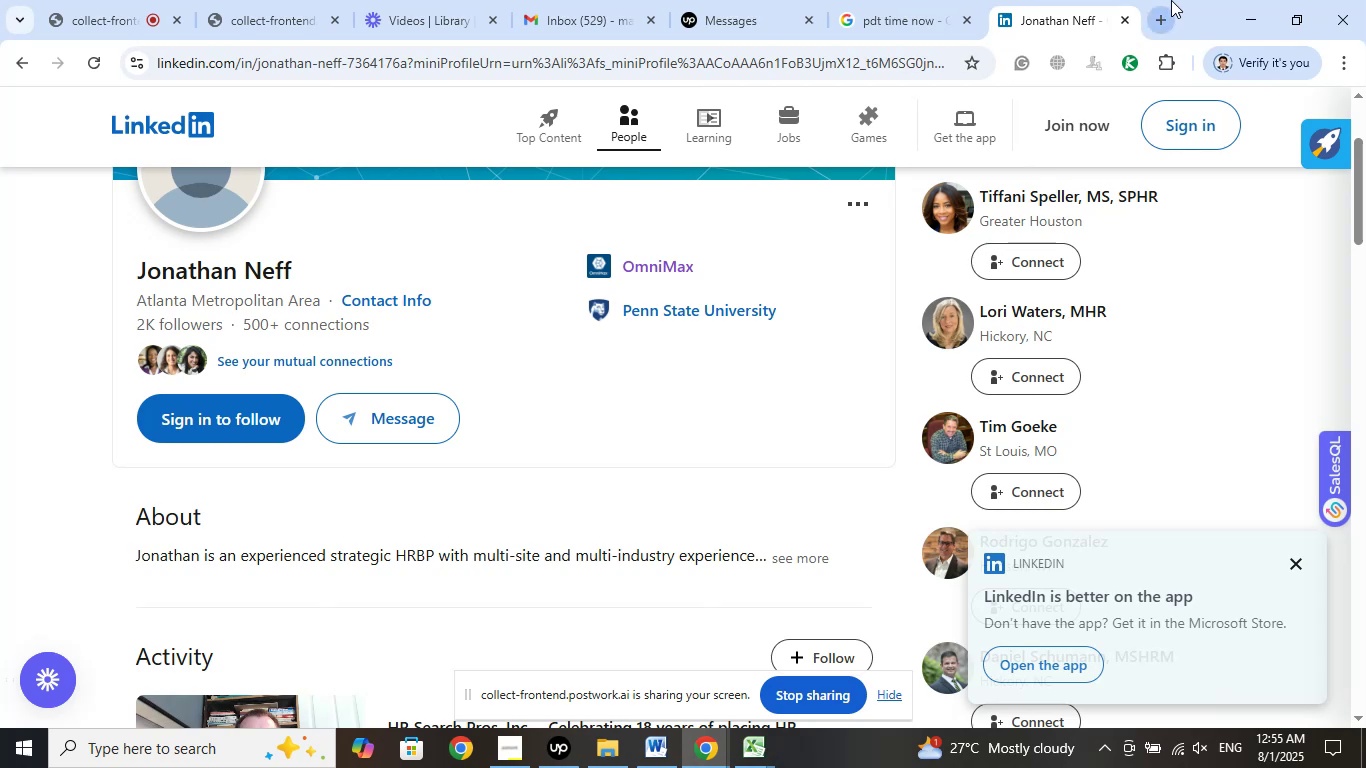 
left_click([1161, 15])
 